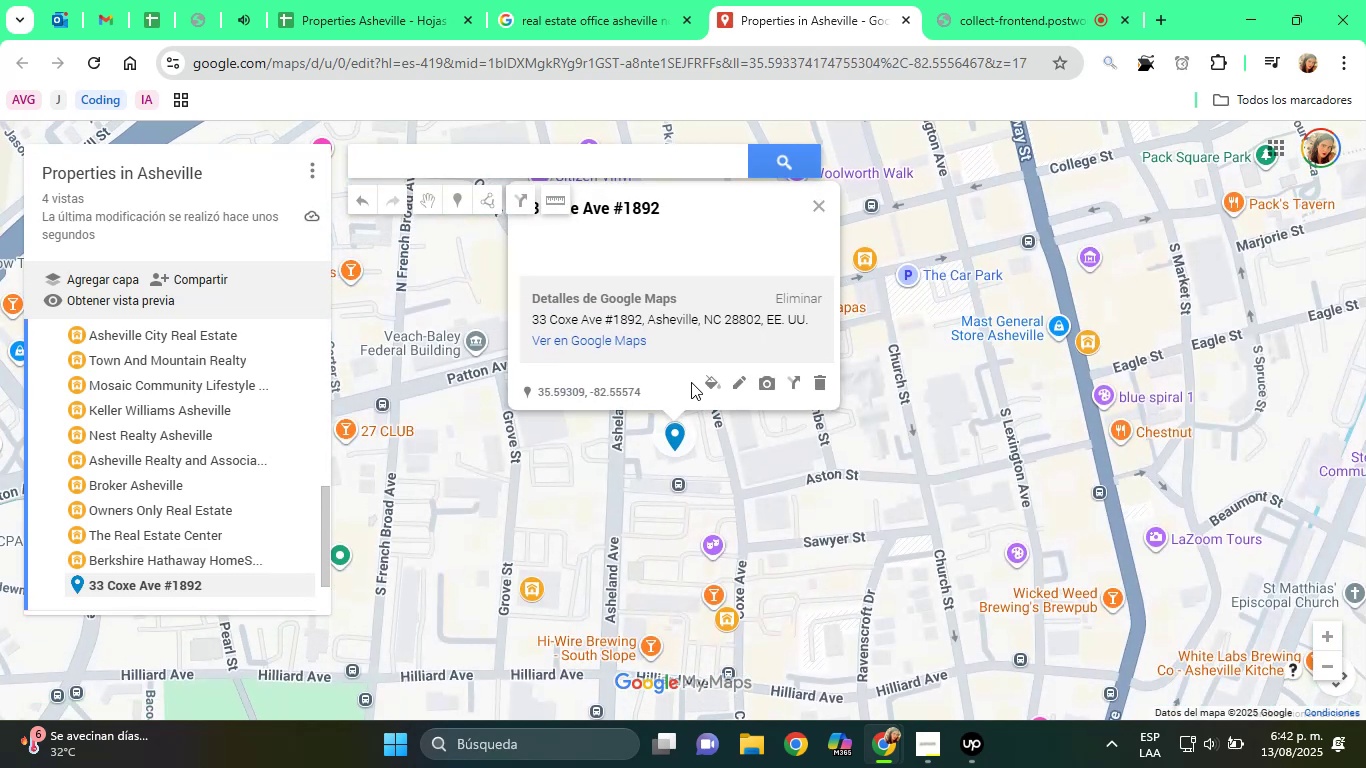 
left_click([704, 382])
 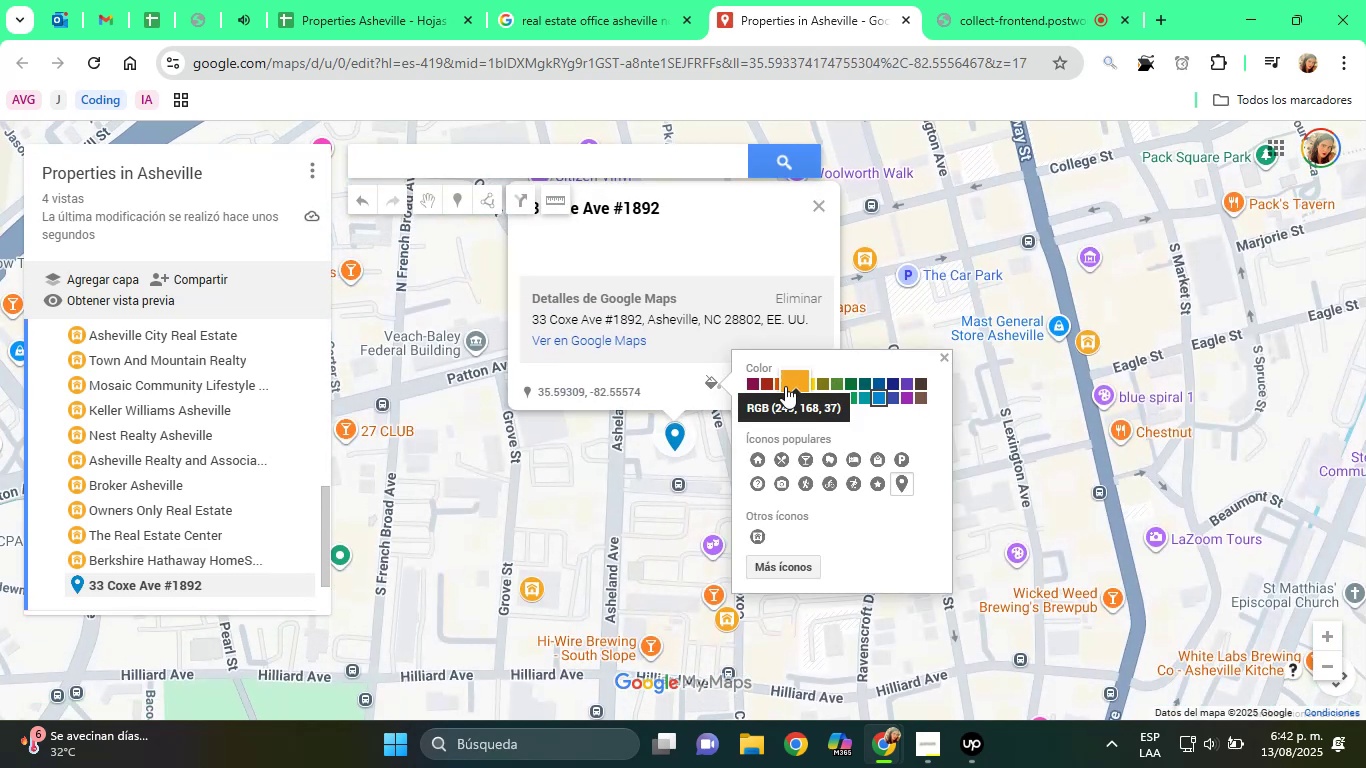 
left_click([781, 382])
 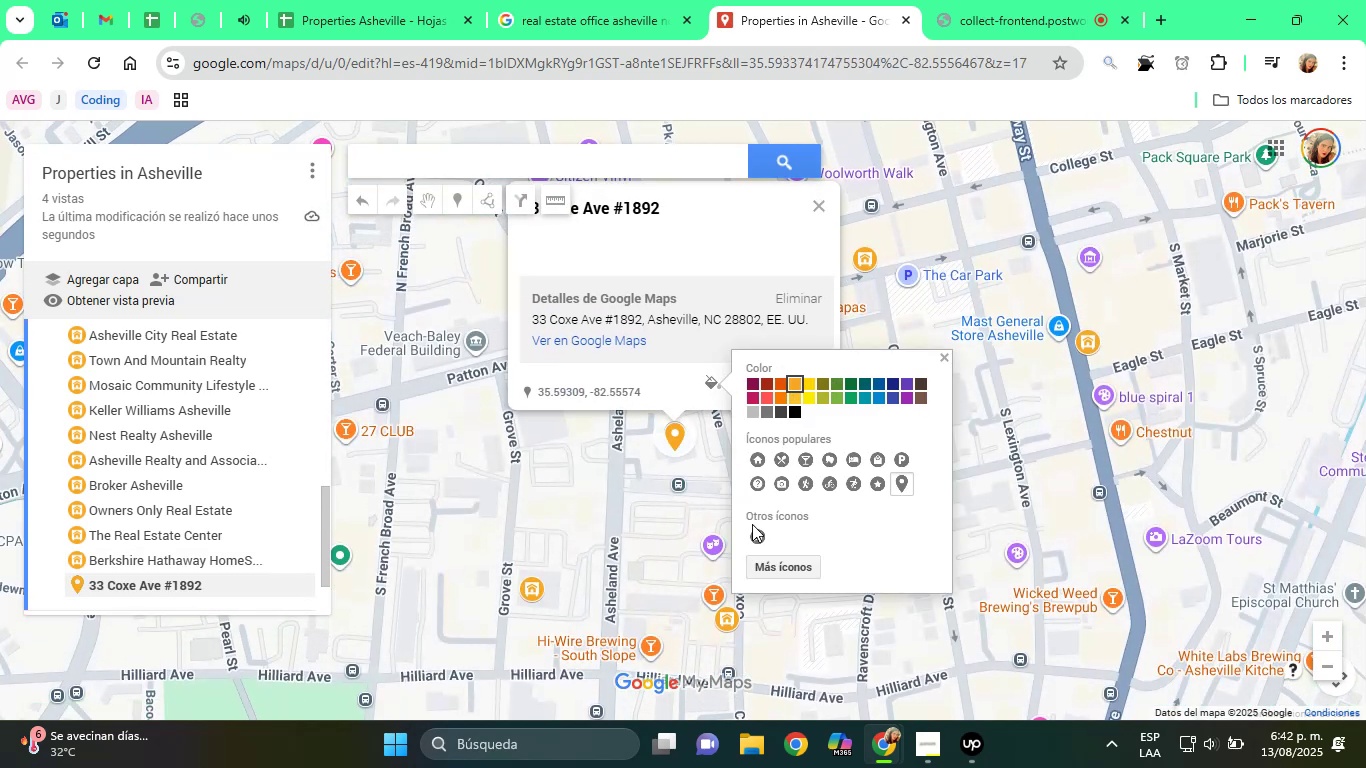 
left_click([753, 529])
 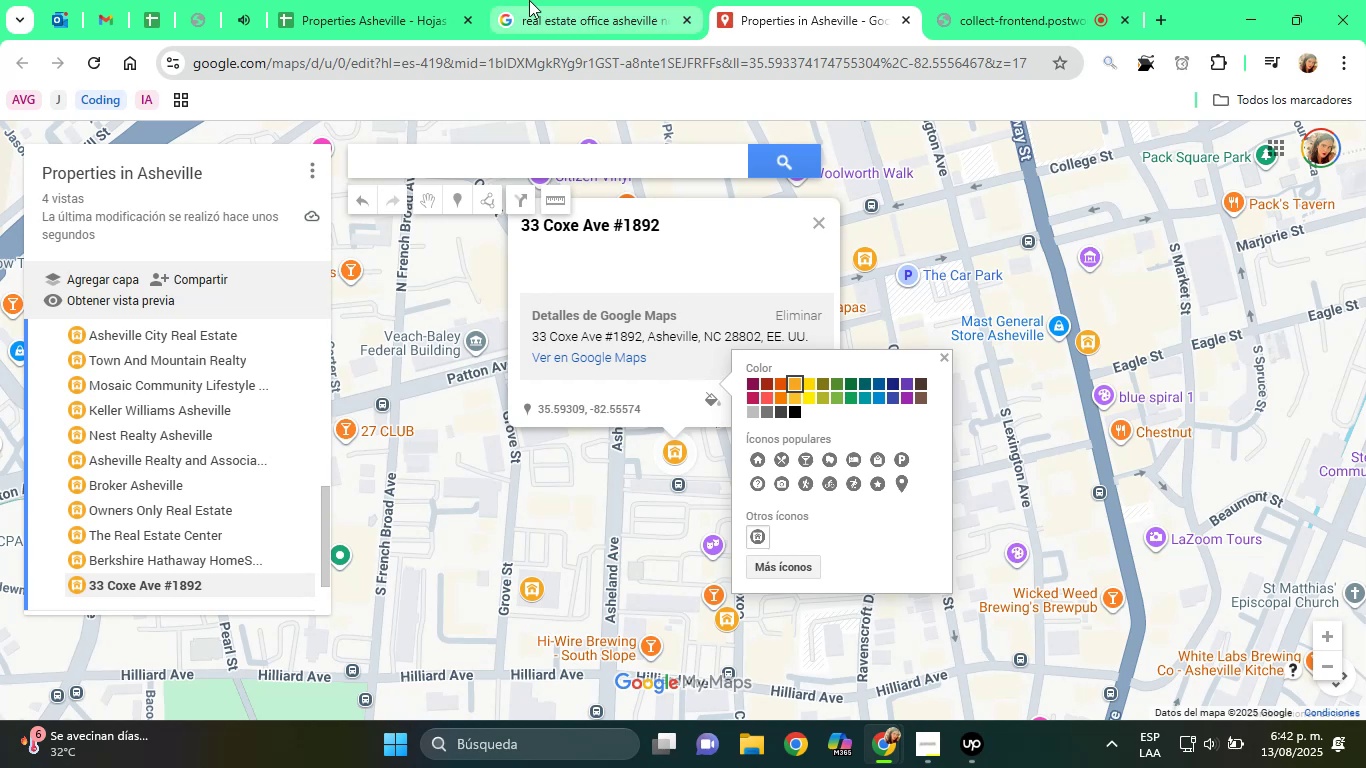 
left_click([424, 0])
 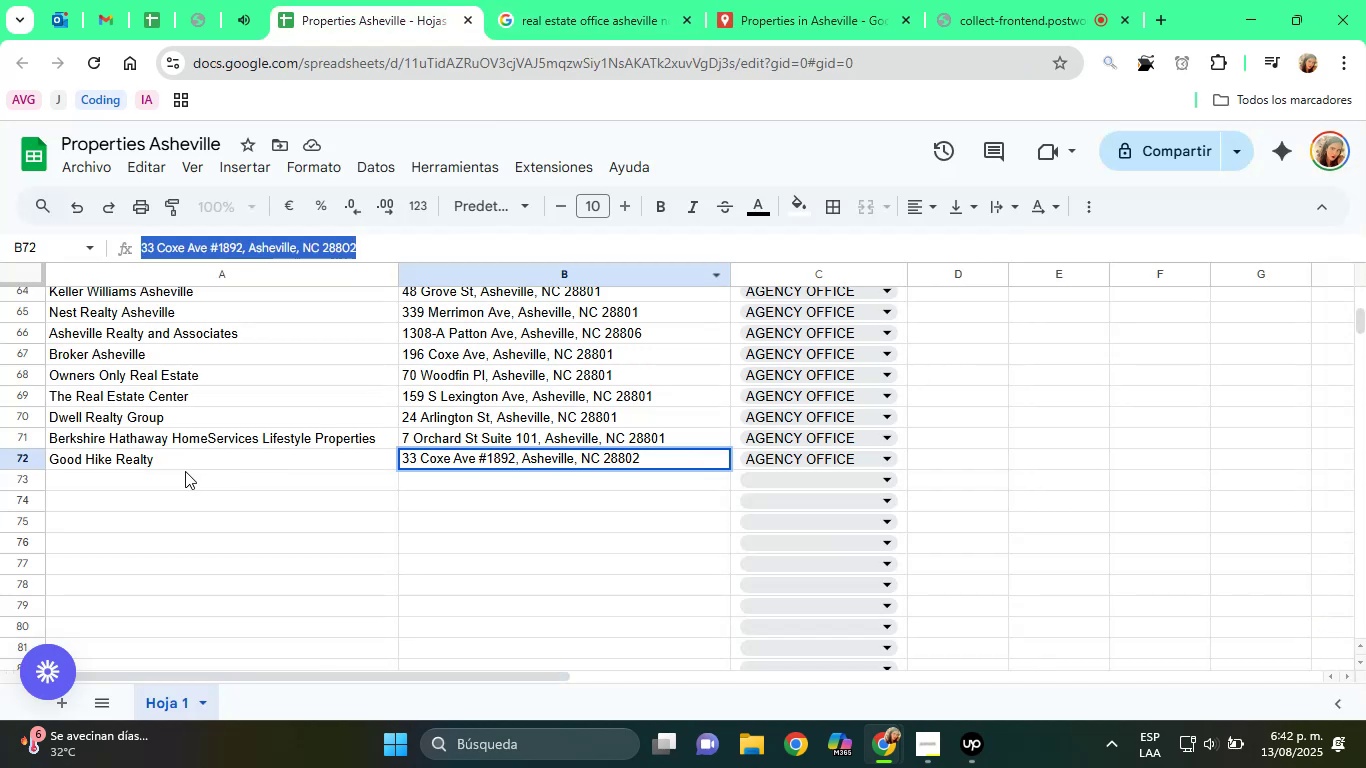 
left_click([139, 462])
 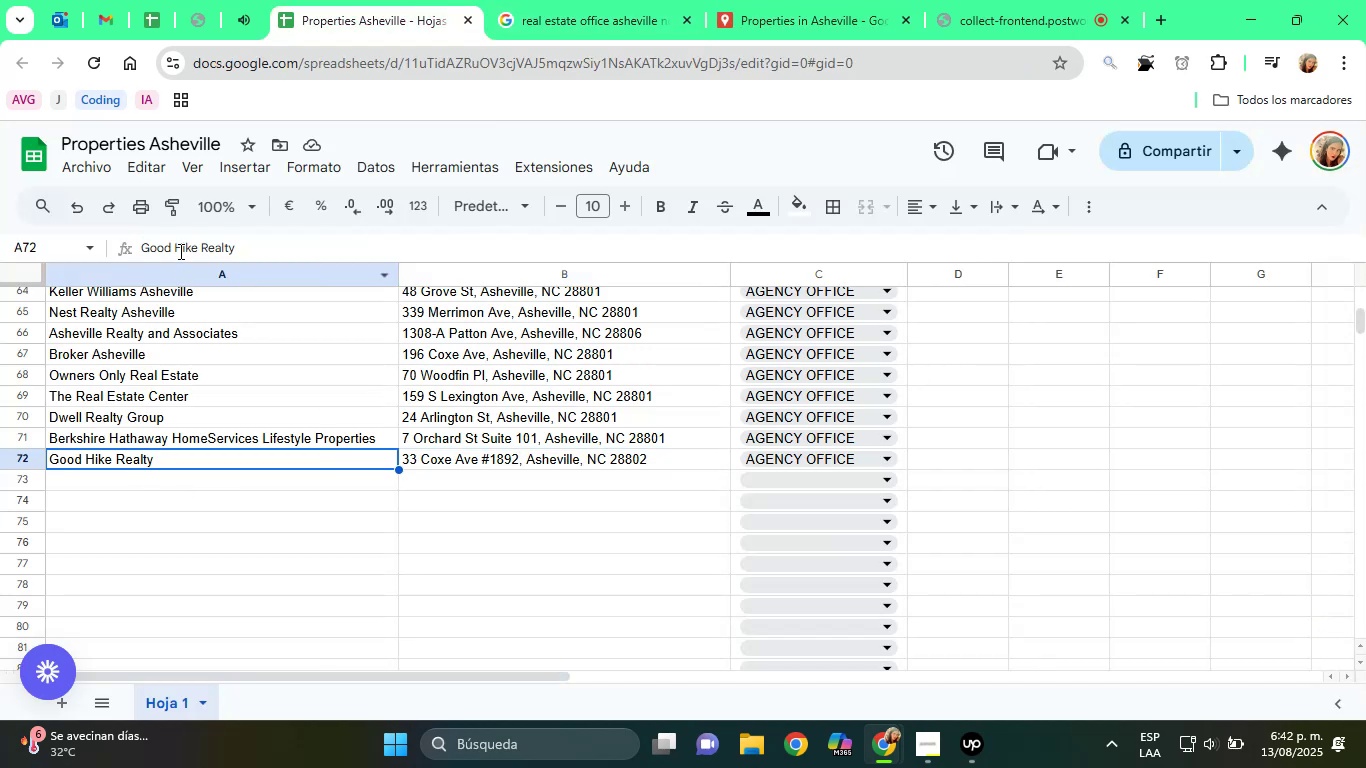 
double_click([179, 247])
 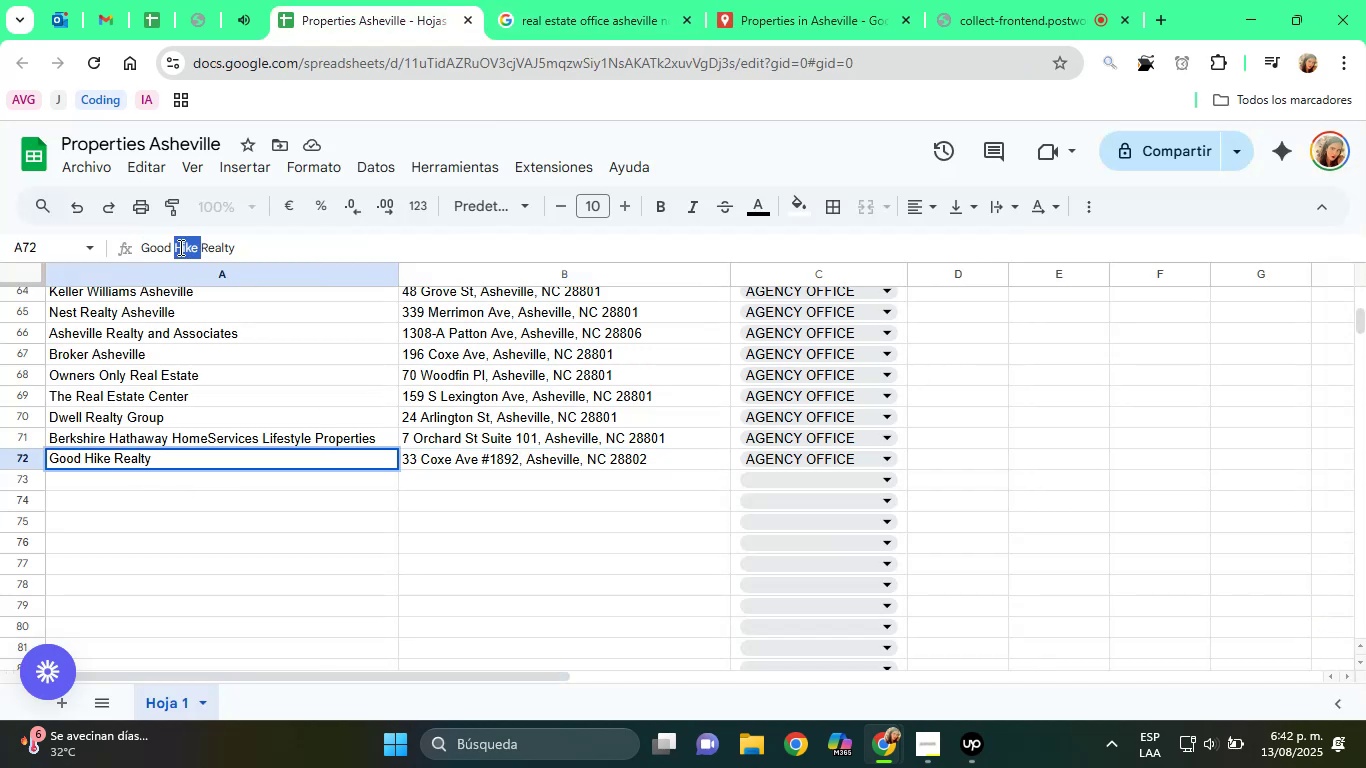 
triple_click([179, 247])
 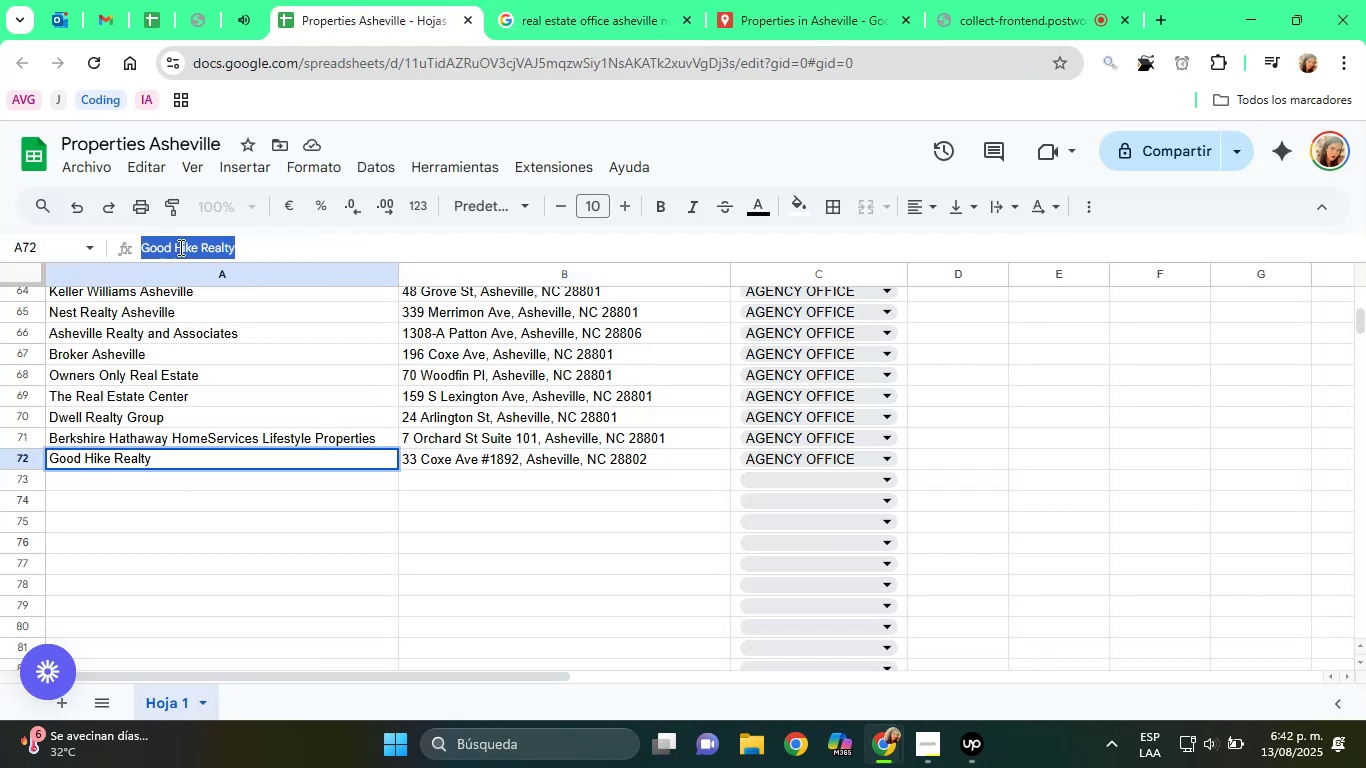 
key(Control+C)
 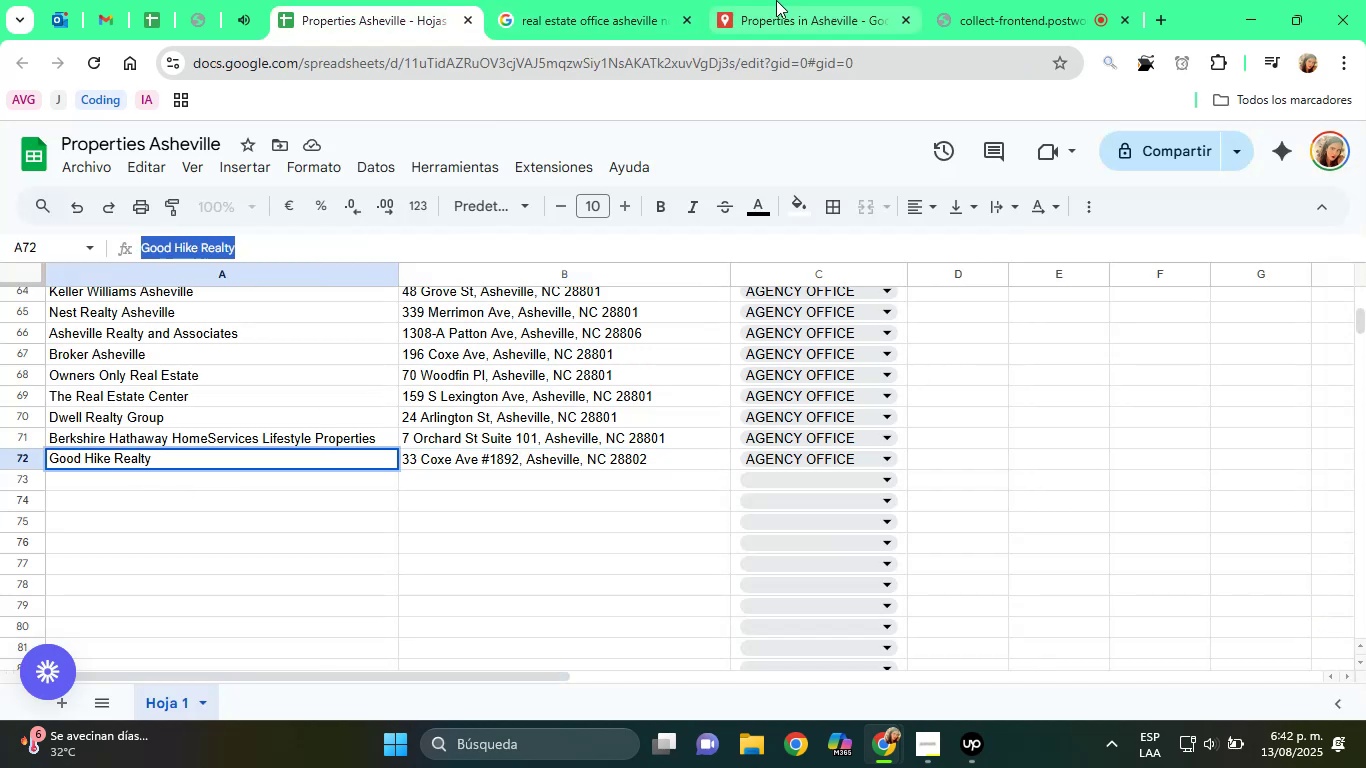 
left_click([795, 0])
 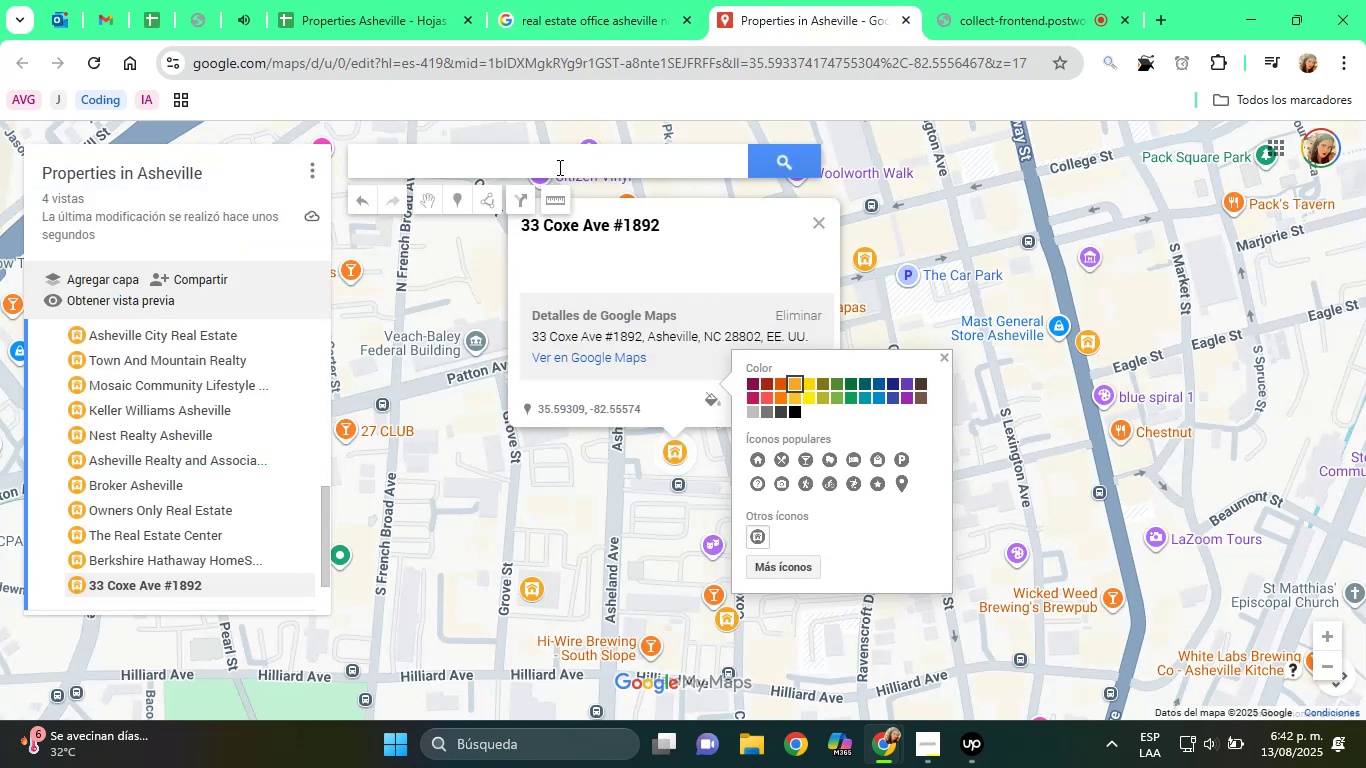 
left_click([557, 169])
 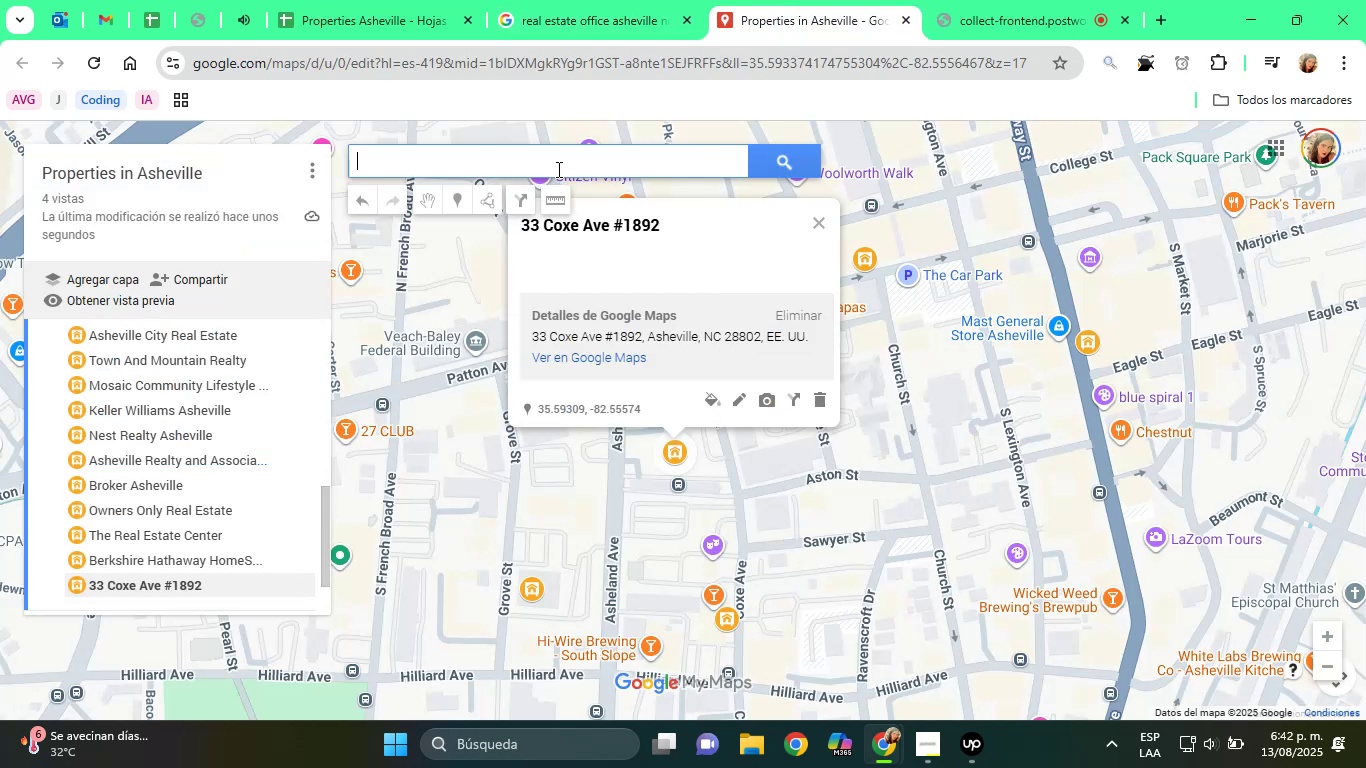 
key(Control+ControlLeft)
 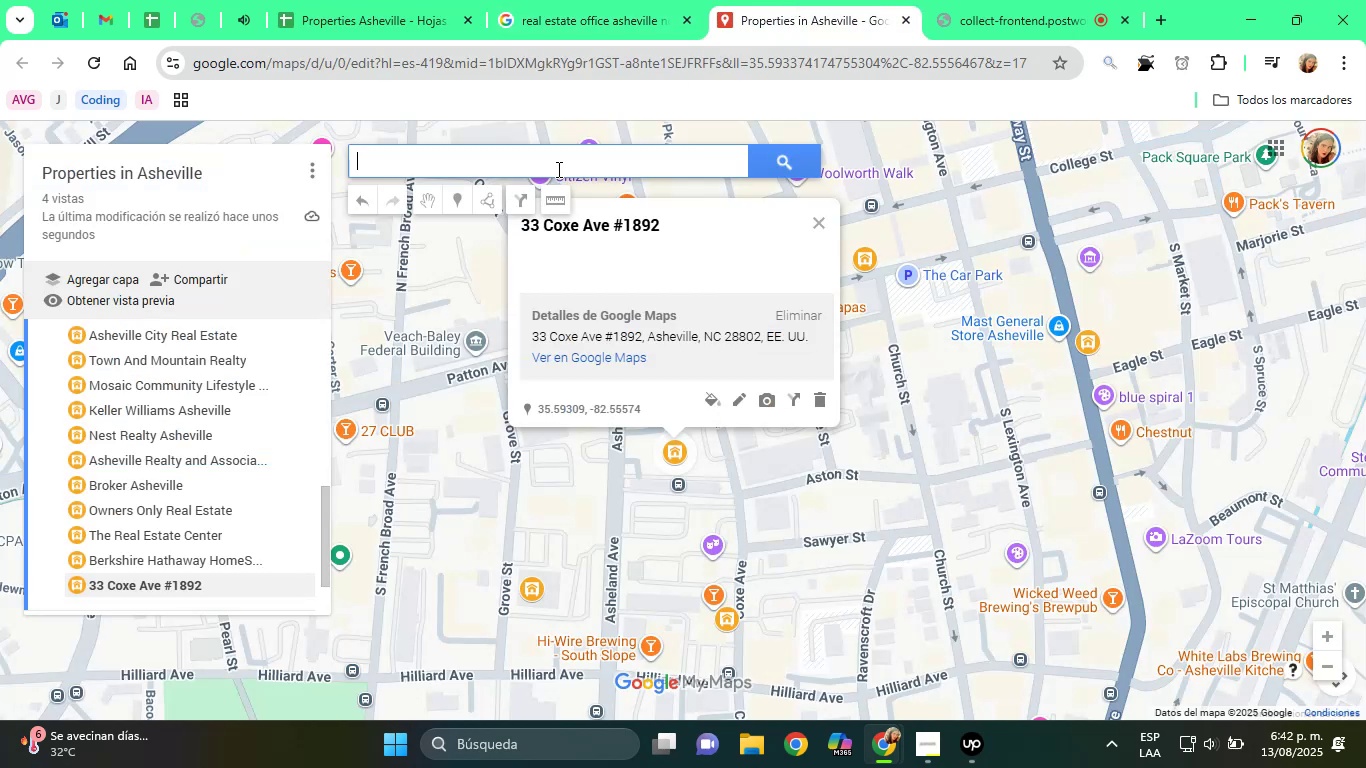 
key(Control+V)
 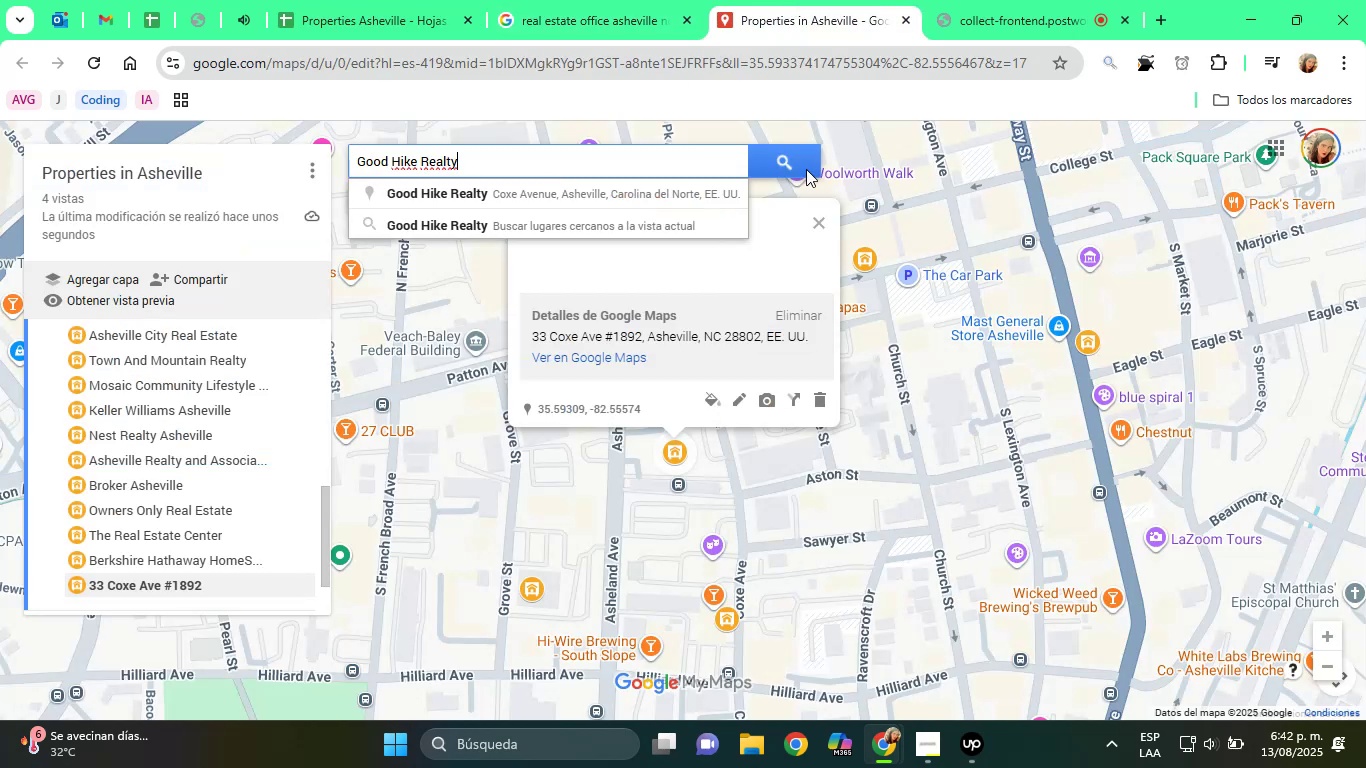 
double_click([709, 156])
 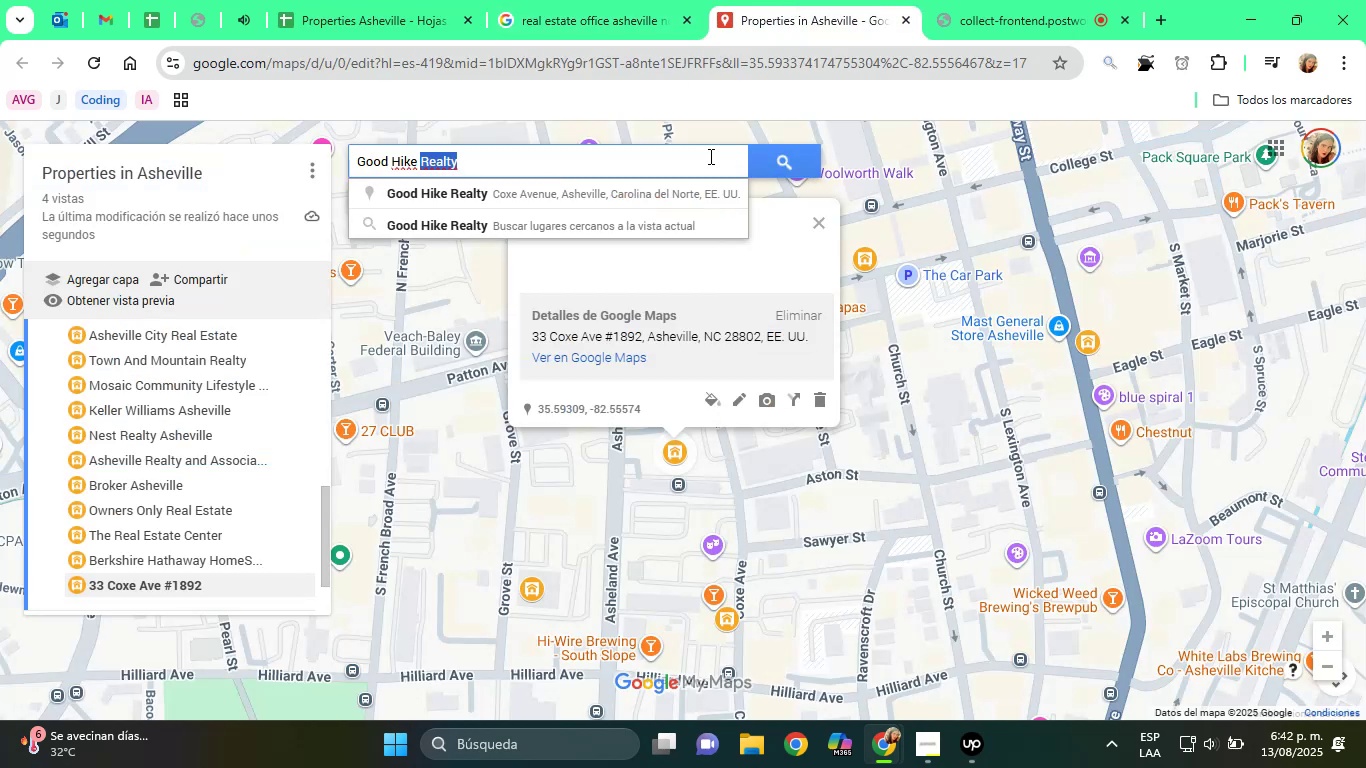 
triple_click([709, 156])
 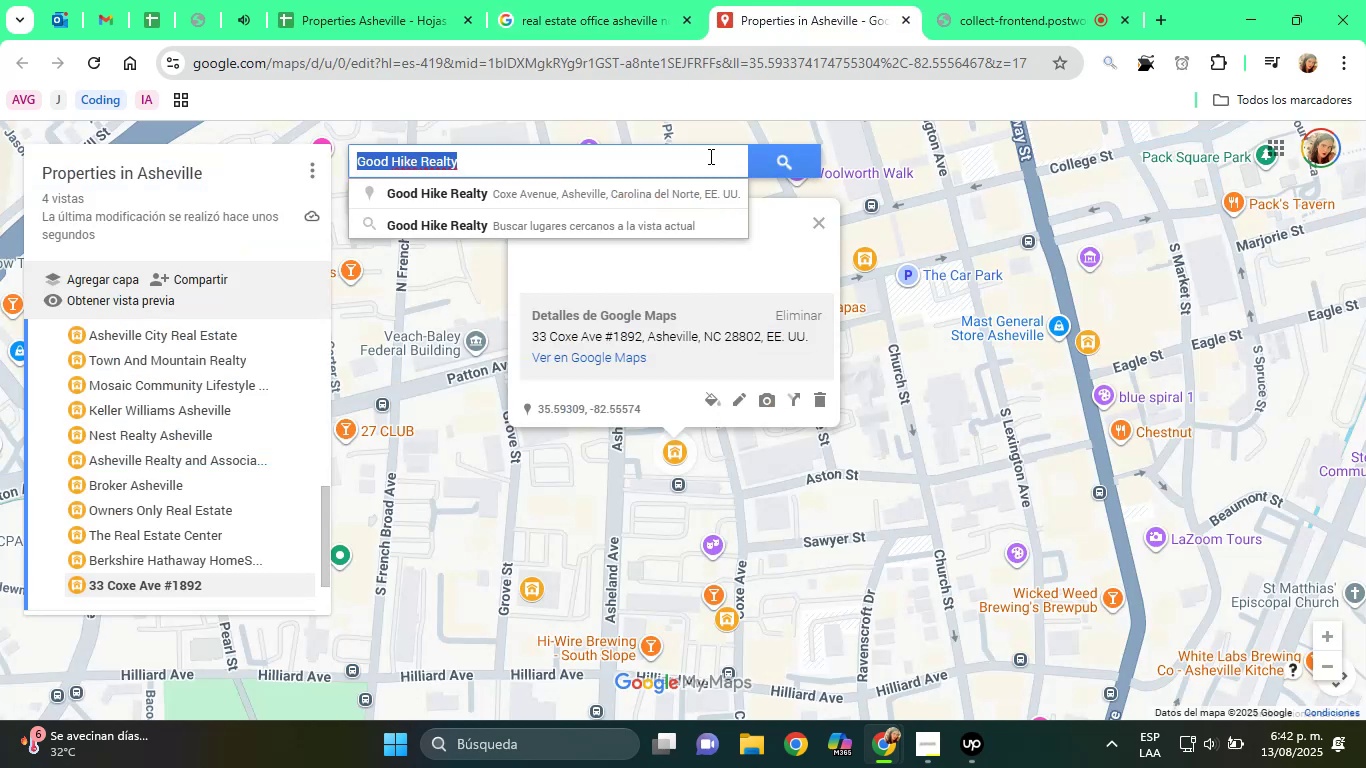 
key(Backspace)
 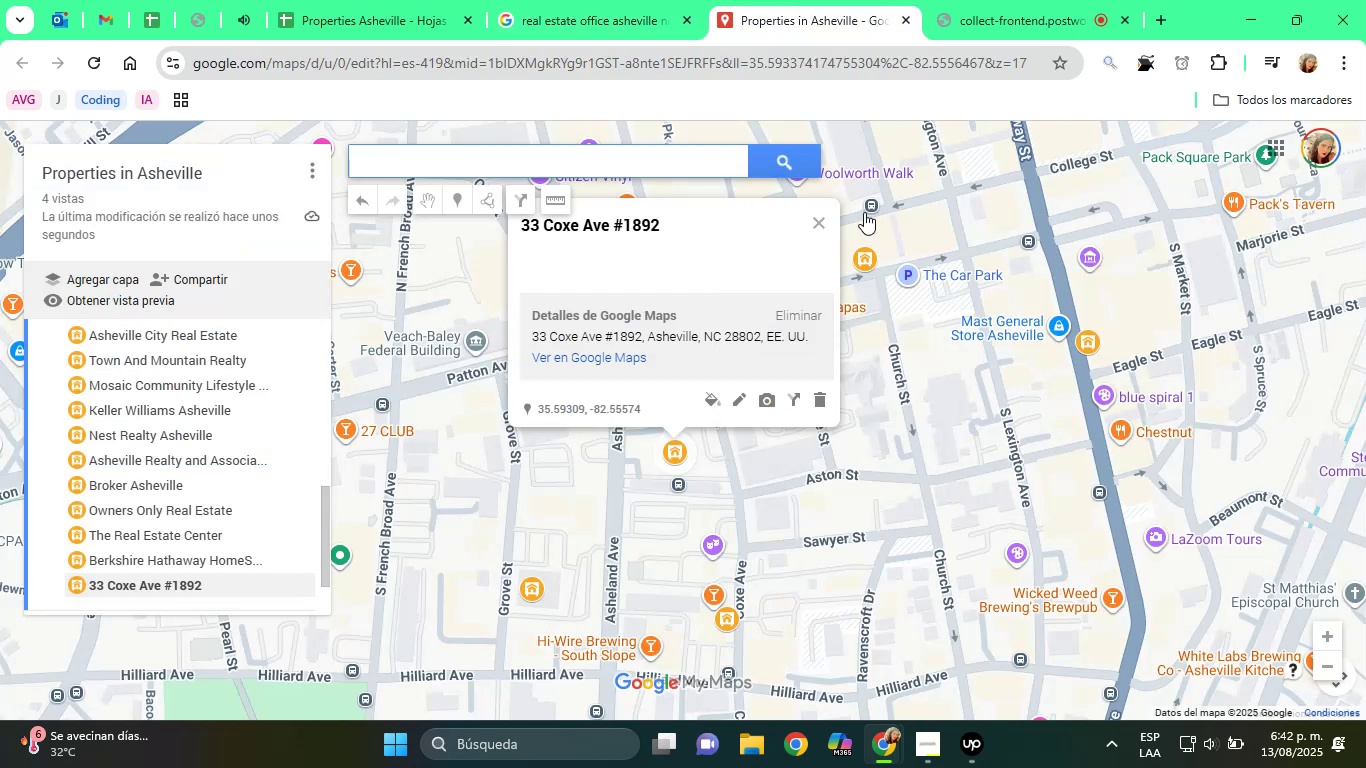 
left_click([703, 228])
 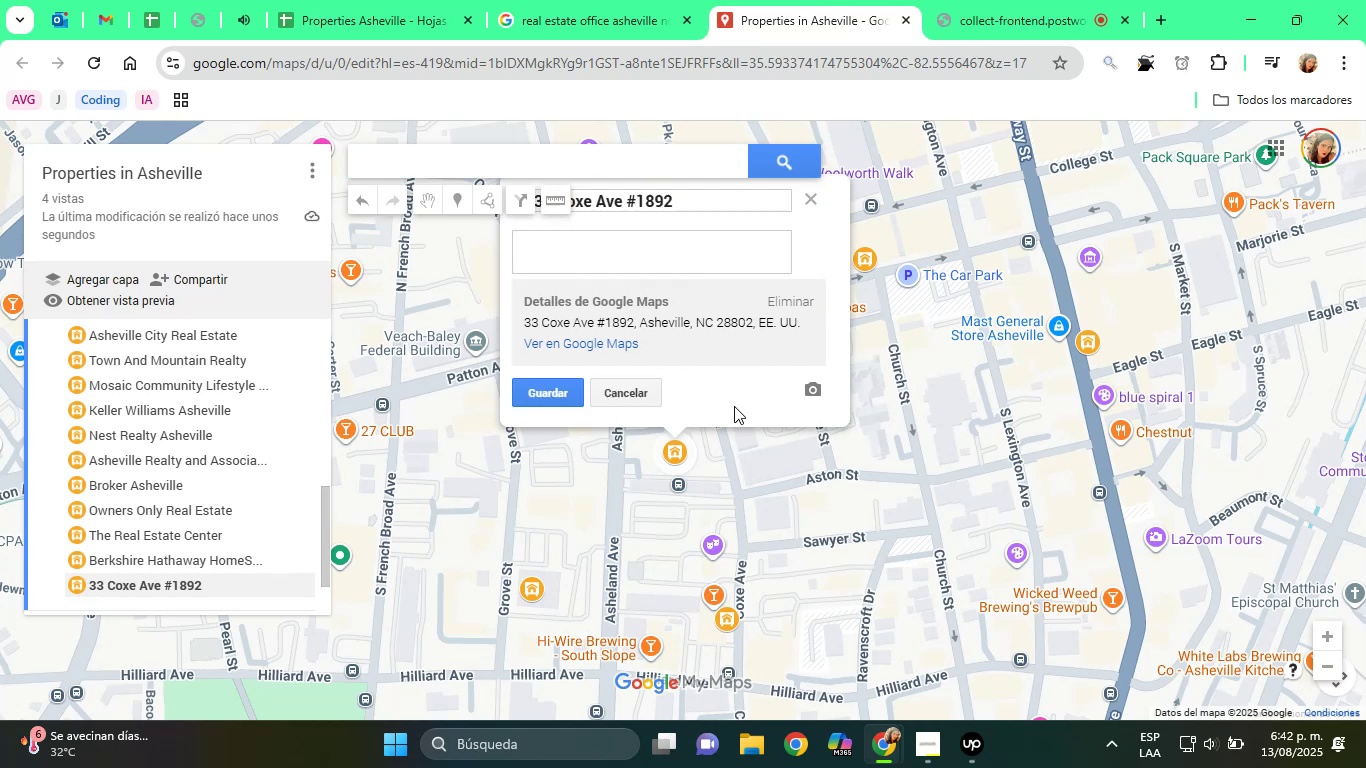 
key(Control+V)
 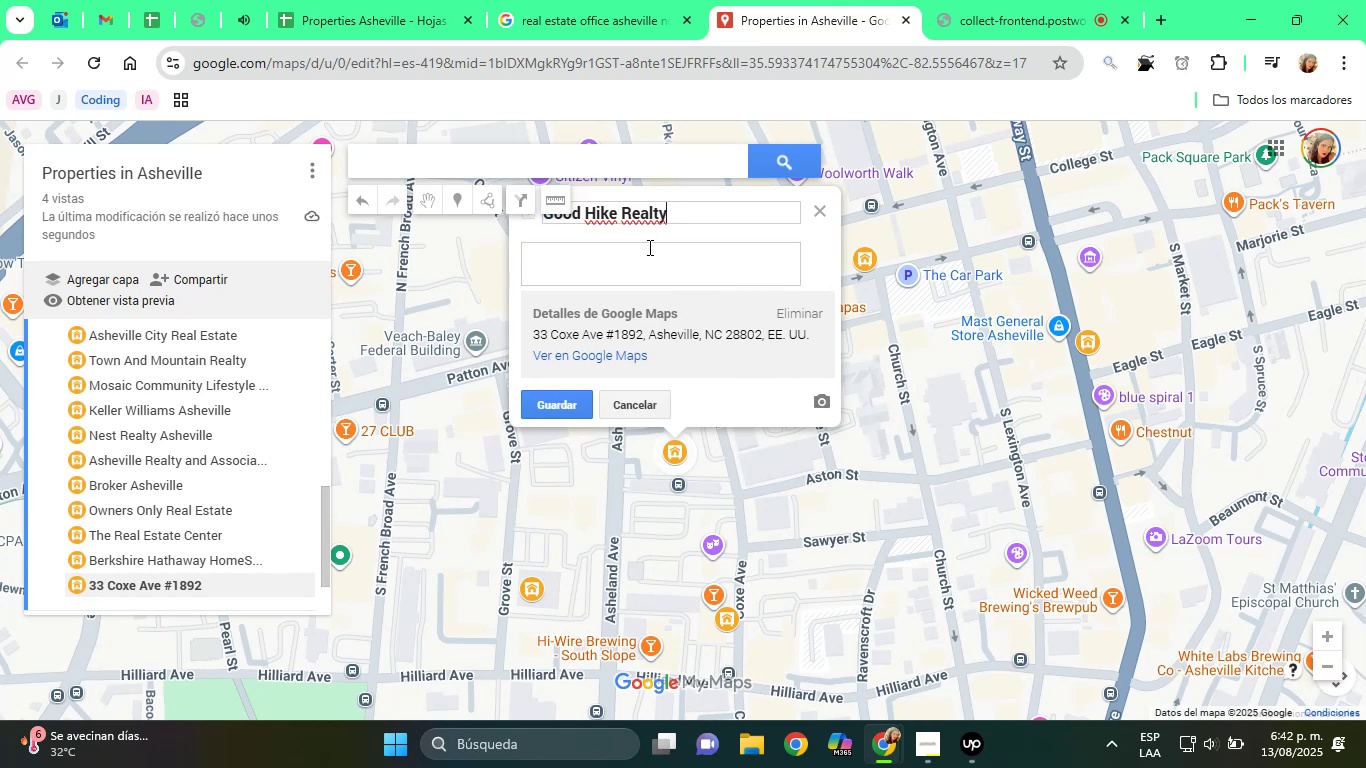 
left_click([646, 270])
 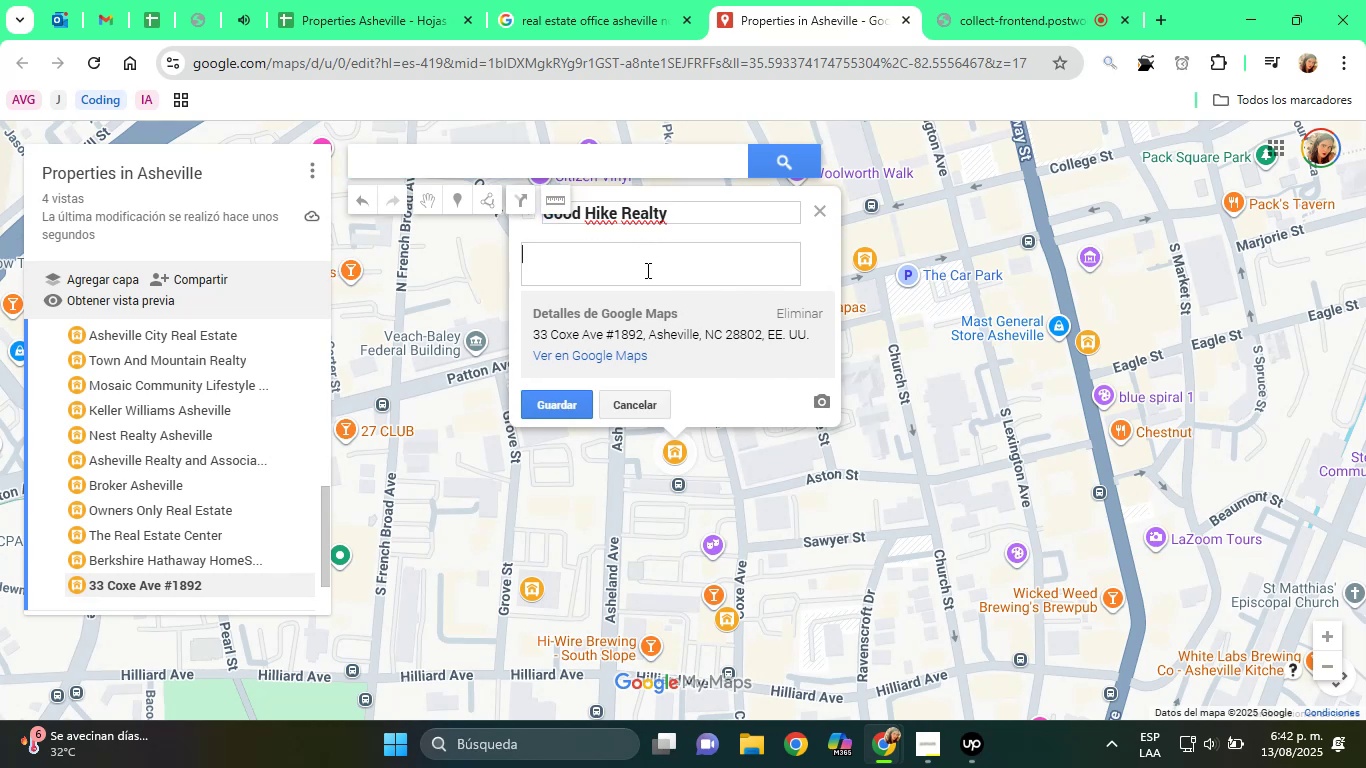 
type(Agency Offc)
key(Backspace)
type(ice)
 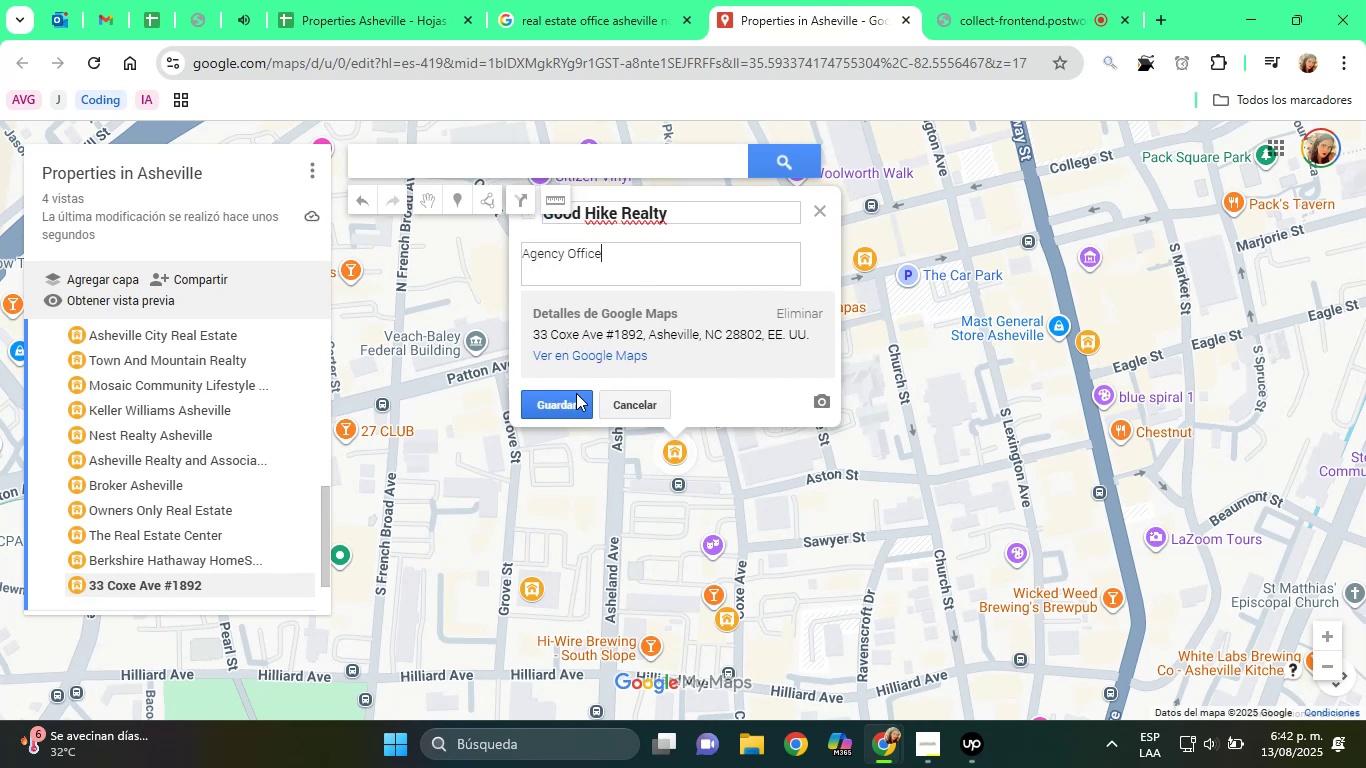 
left_click([565, 394])
 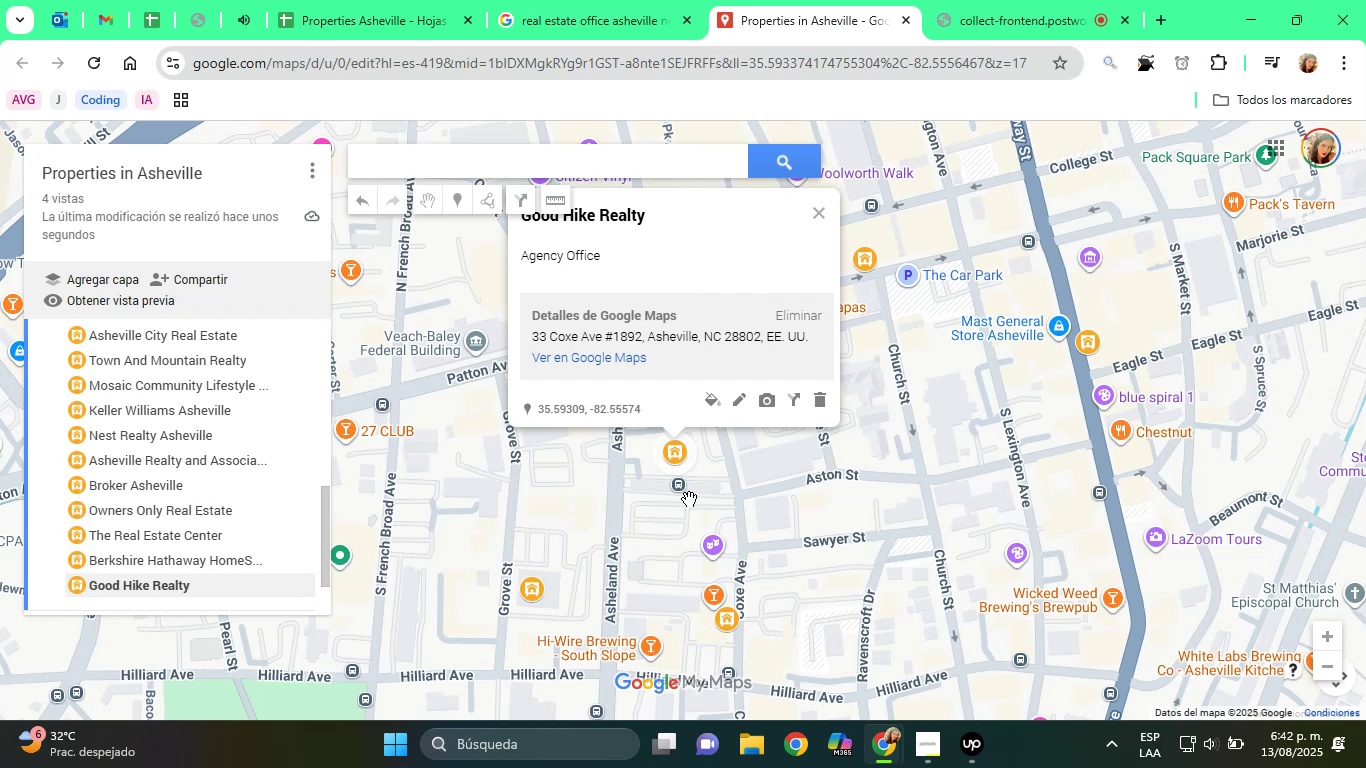 
left_click([579, 0])
 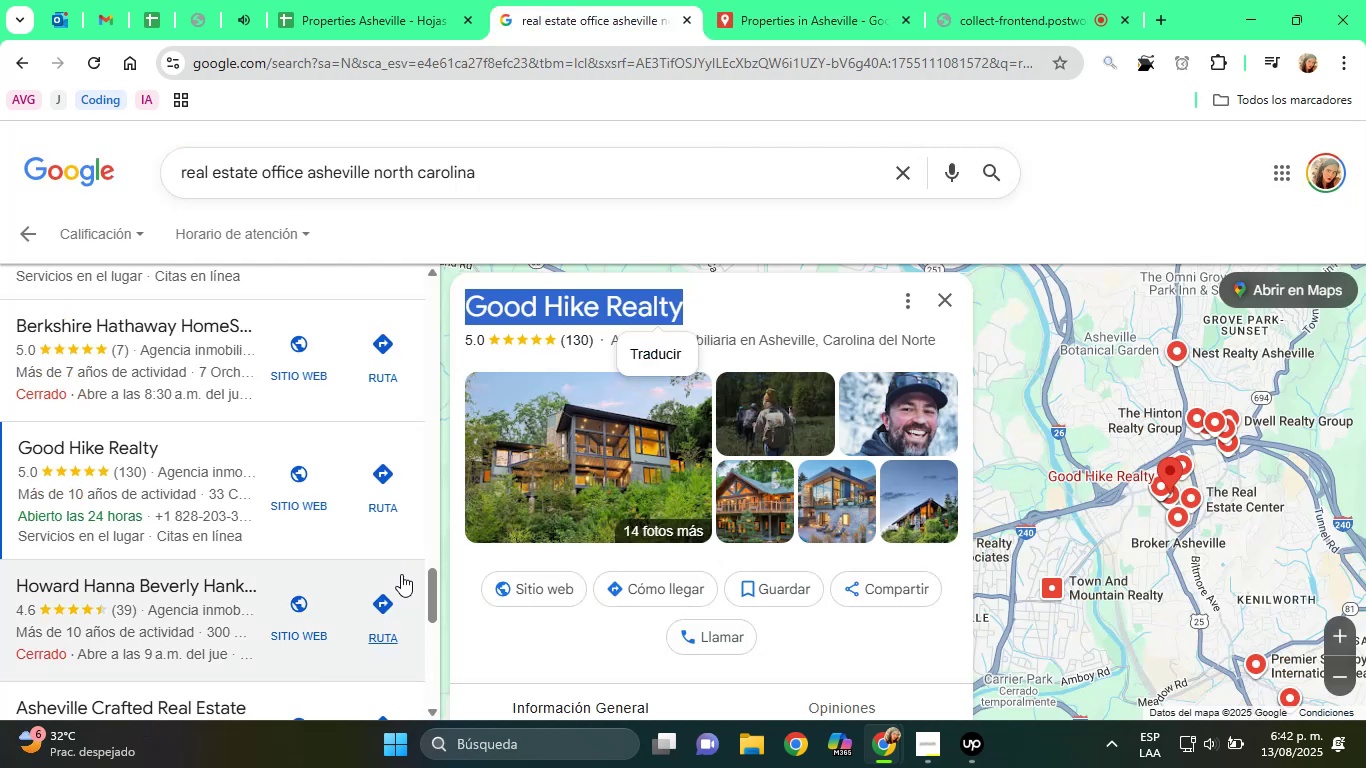 
scroll: coordinate [178, 524], scroll_direction: down, amount: 1.0
 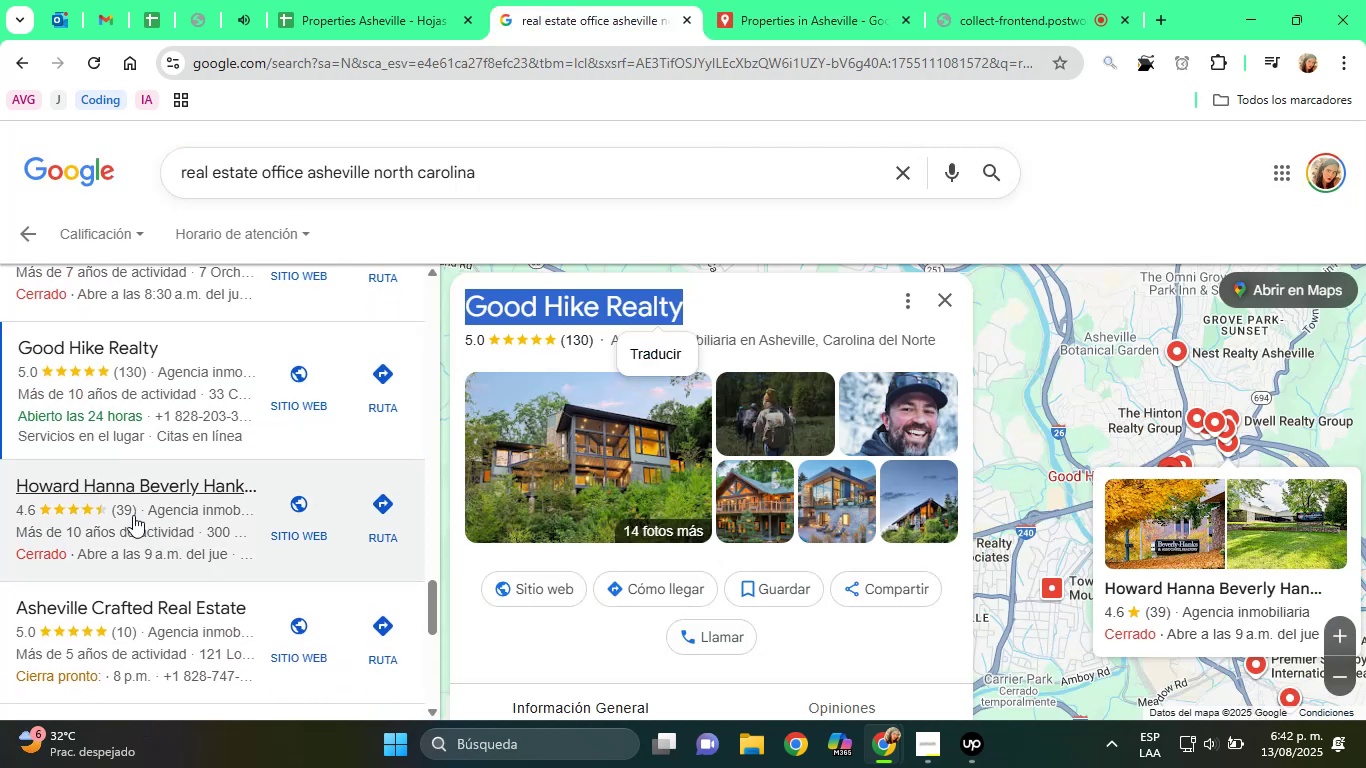 
left_click([111, 487])
 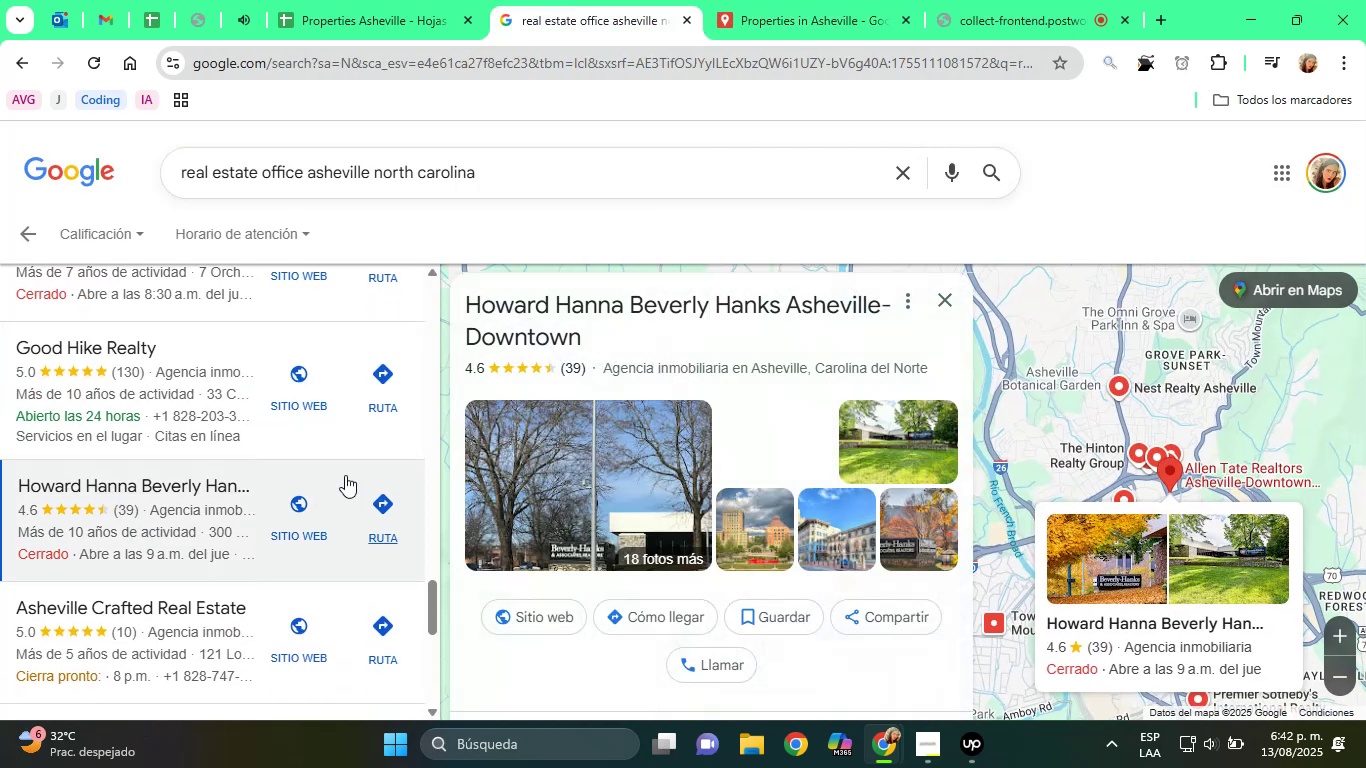 
scroll: coordinate [345, 475], scroll_direction: down, amount: 2.0
 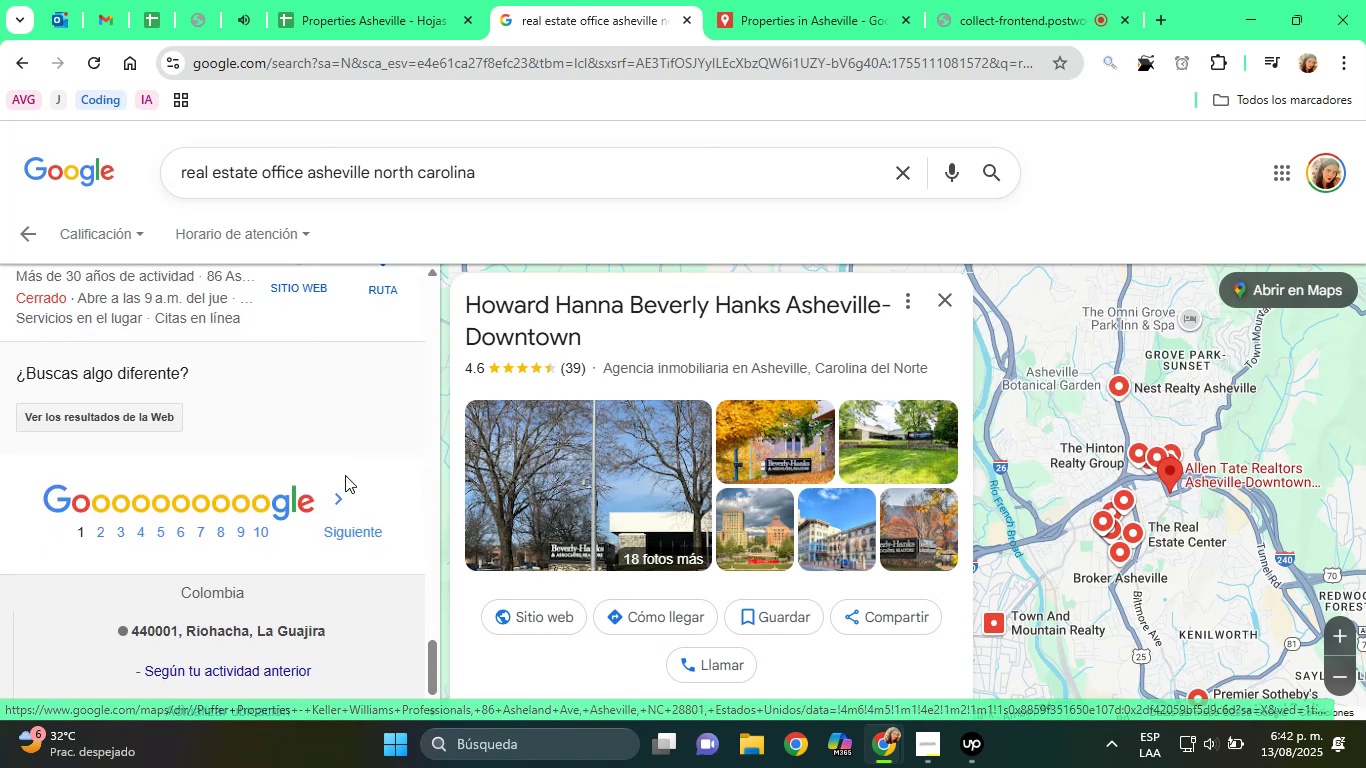 
scroll: coordinate [345, 475], scroll_direction: up, amount: 5.0
 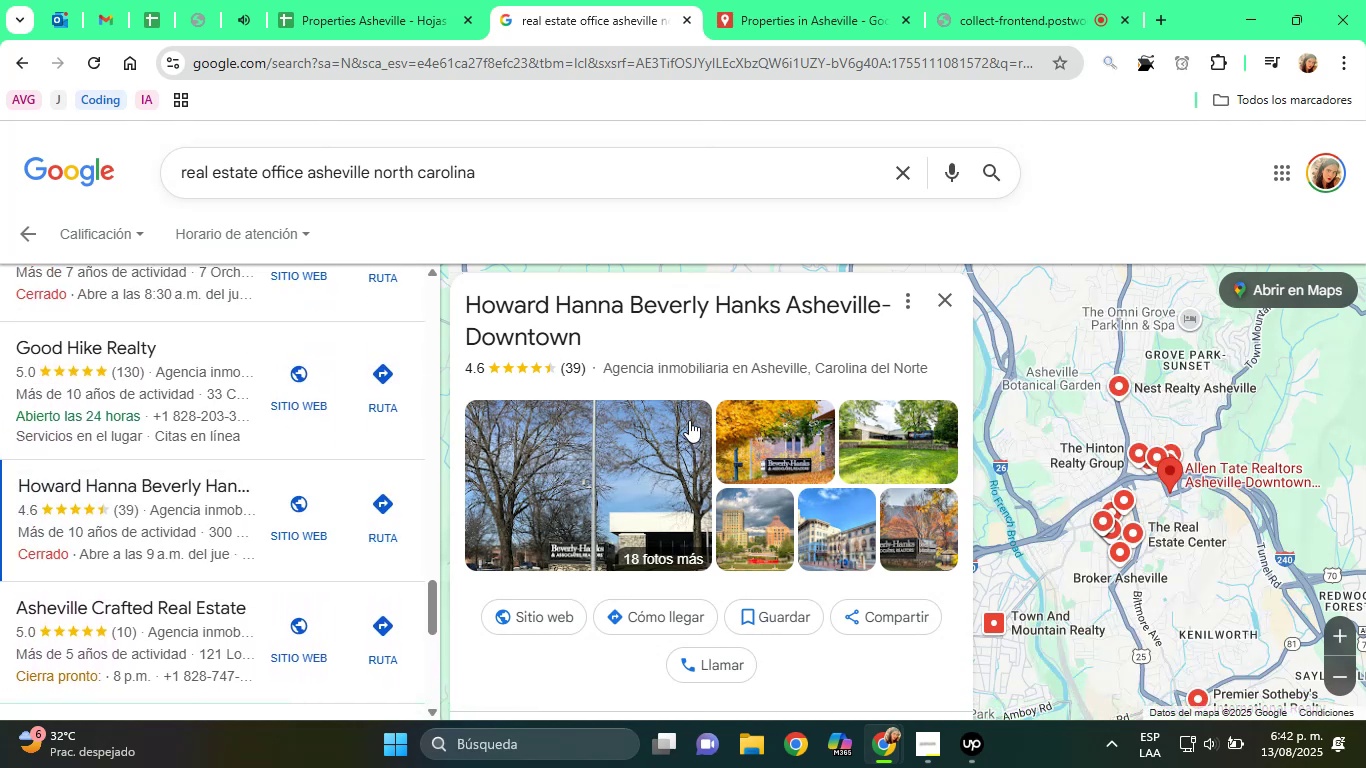 
scroll: coordinate [621, 415], scroll_direction: down, amount: 7.0
 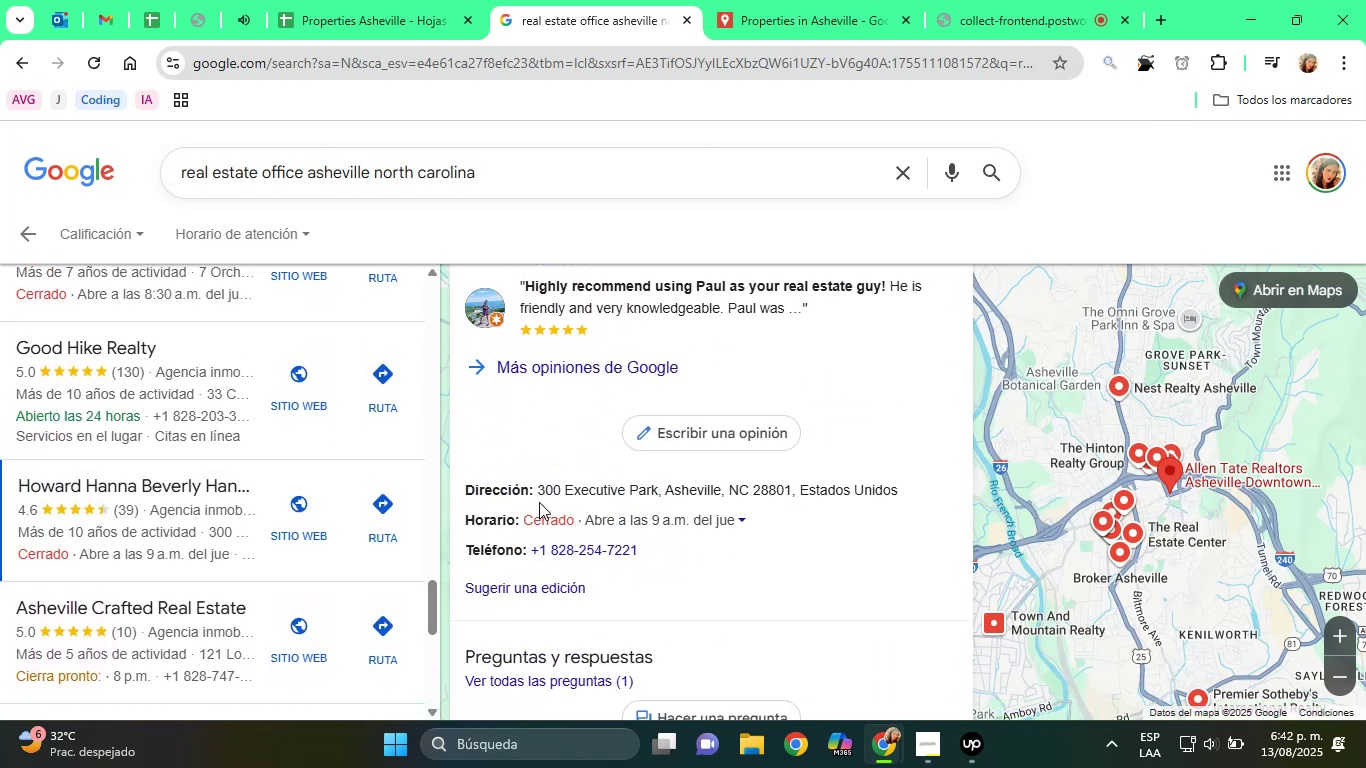 
left_click_drag(start_coordinate=[538, 489], to_coordinate=[791, 492])
 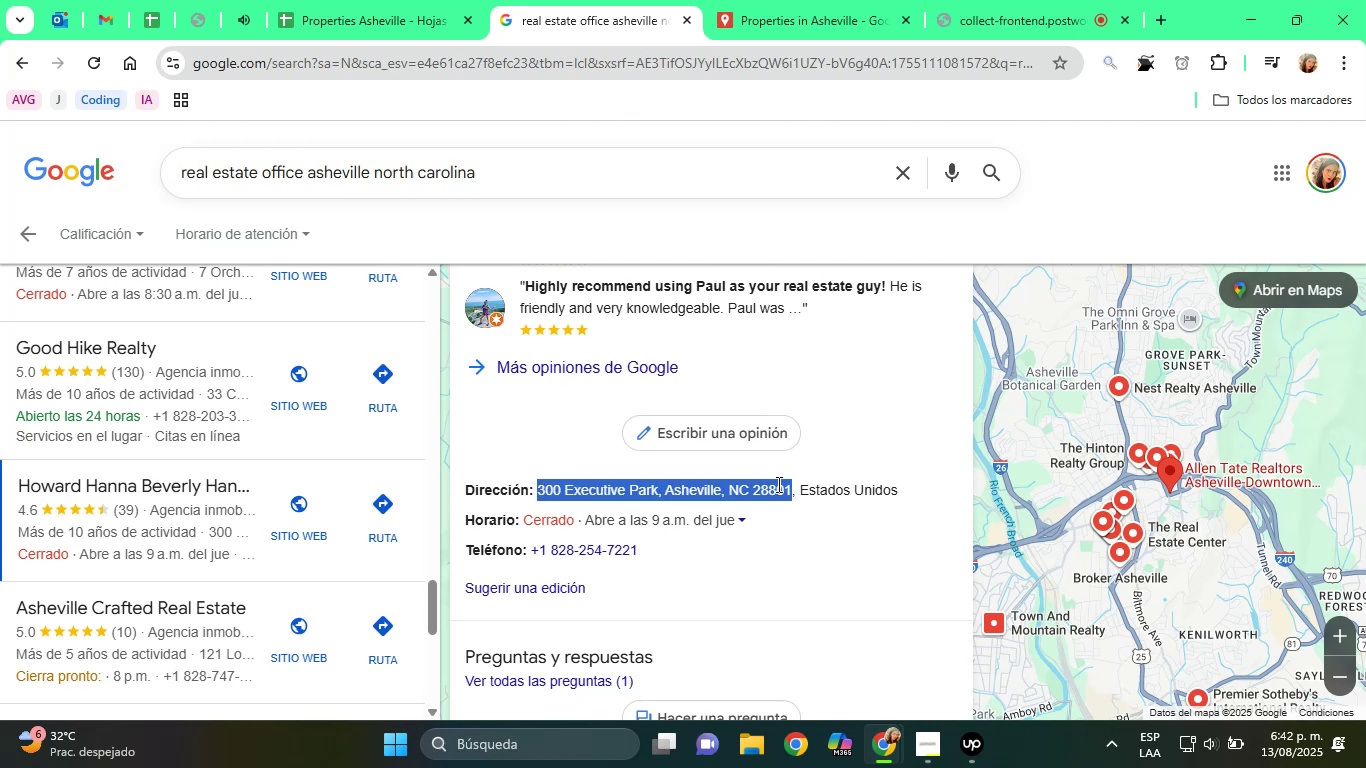 
right_click([777, 484])
 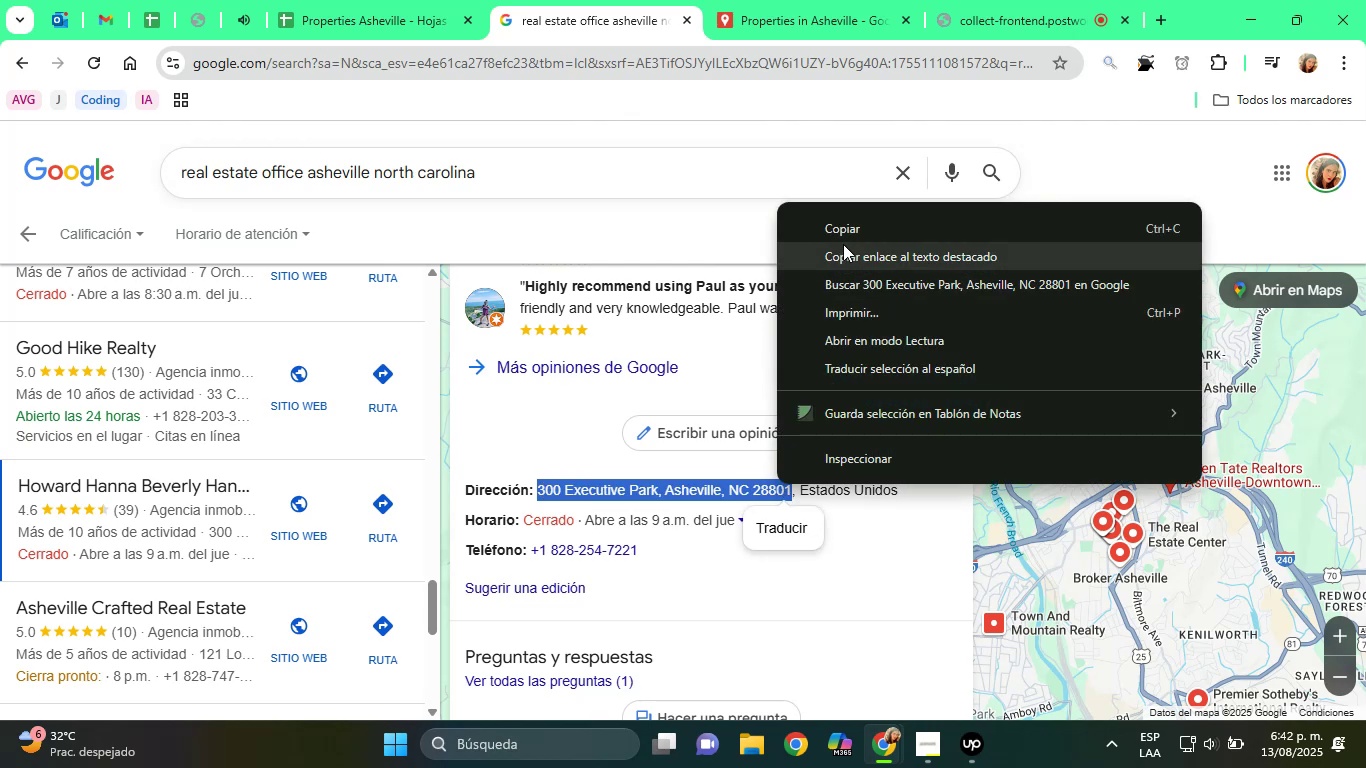 
left_click([834, 229])
 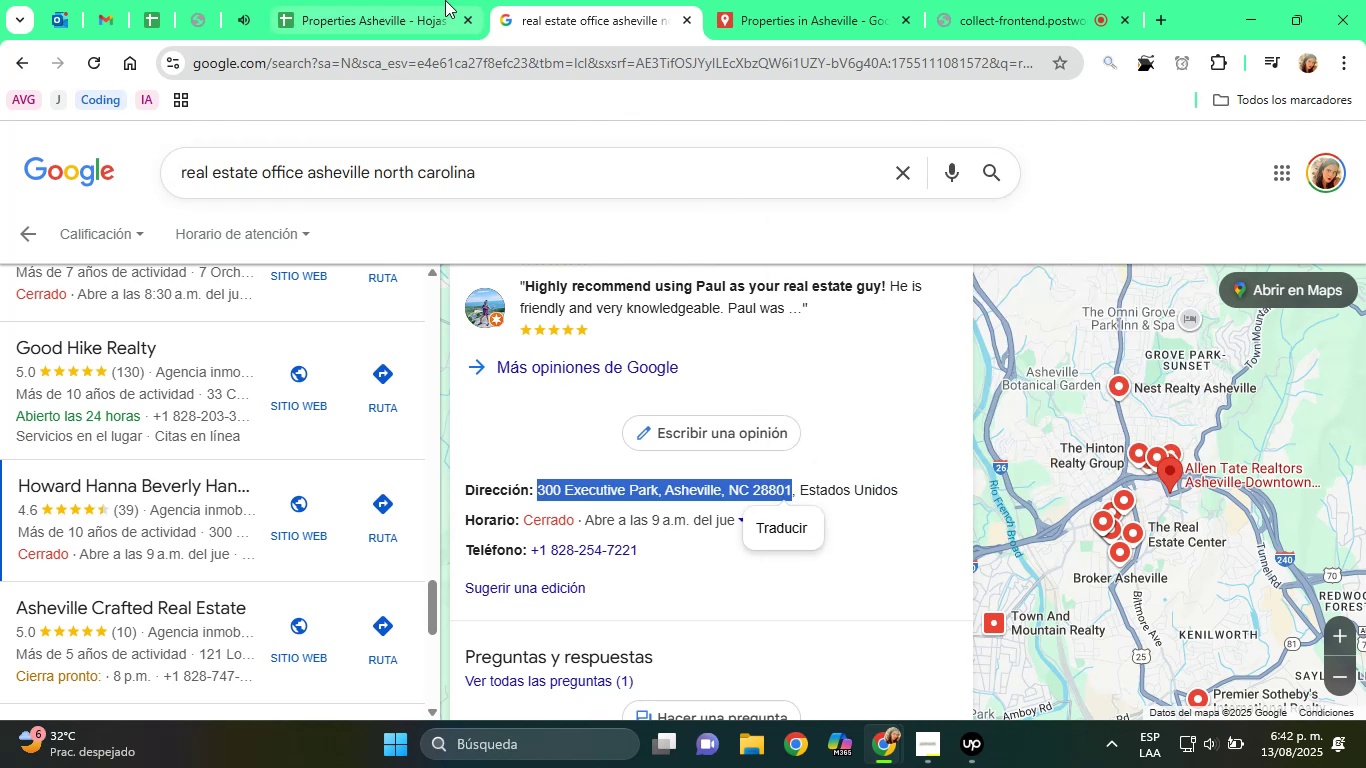 
left_click([394, 0])
 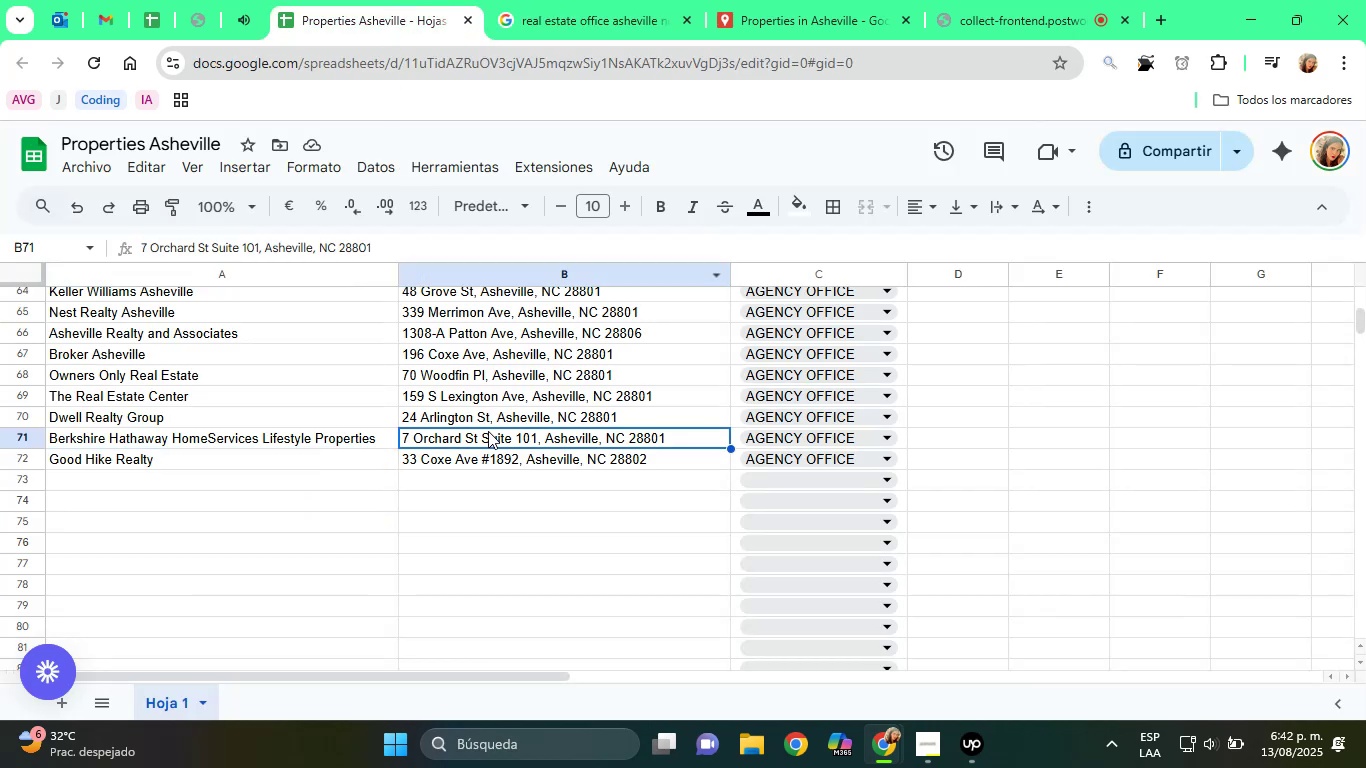 
left_click([481, 455])
 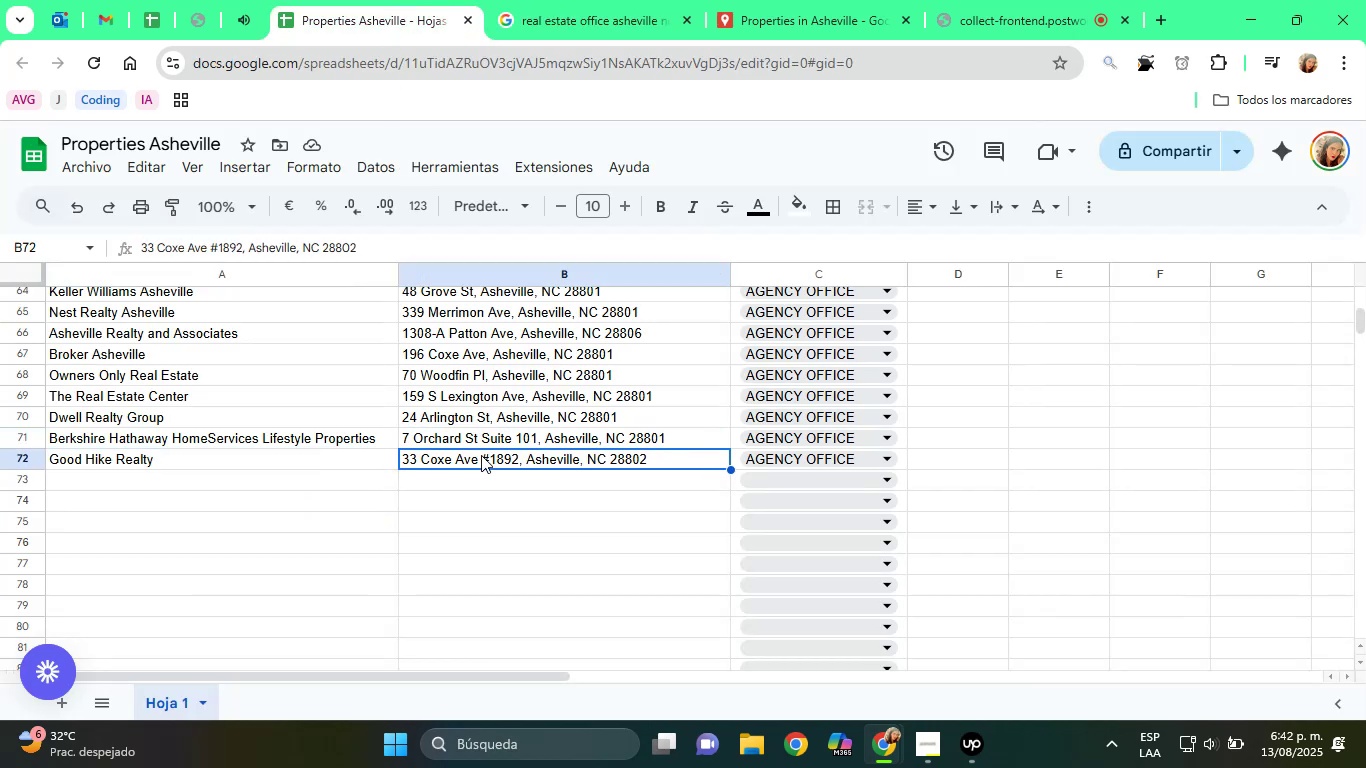 
scroll: coordinate [685, 324], scroll_direction: up, amount: 5.0
 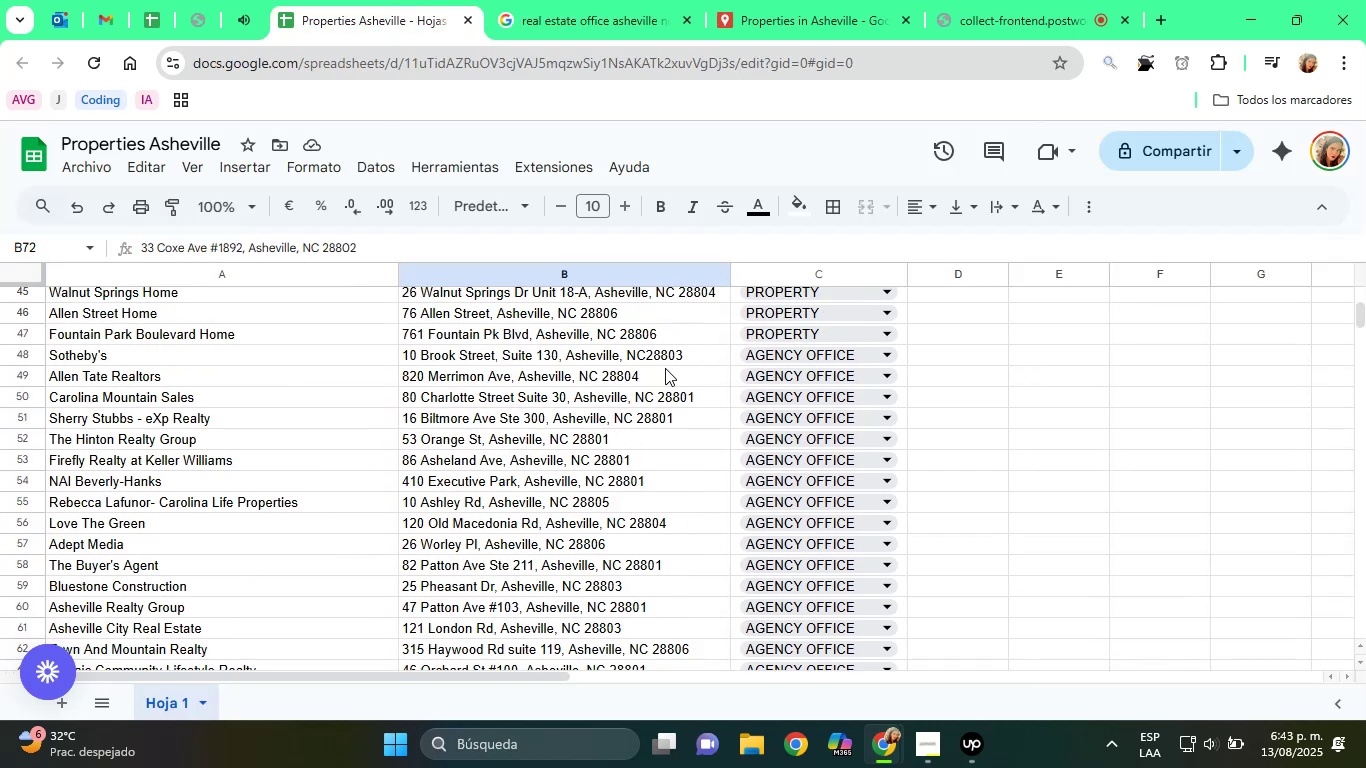 
left_click([638, 354])
 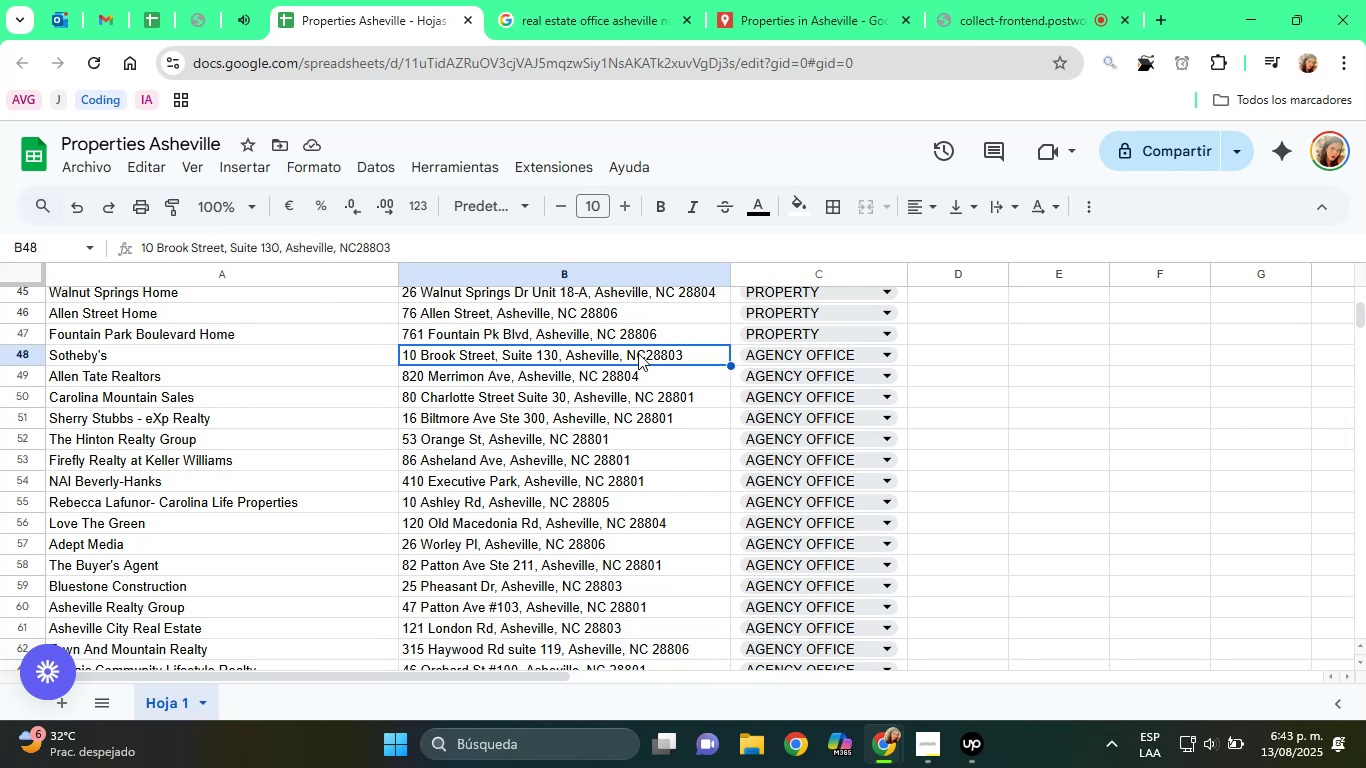 
key(ArrowDown)
 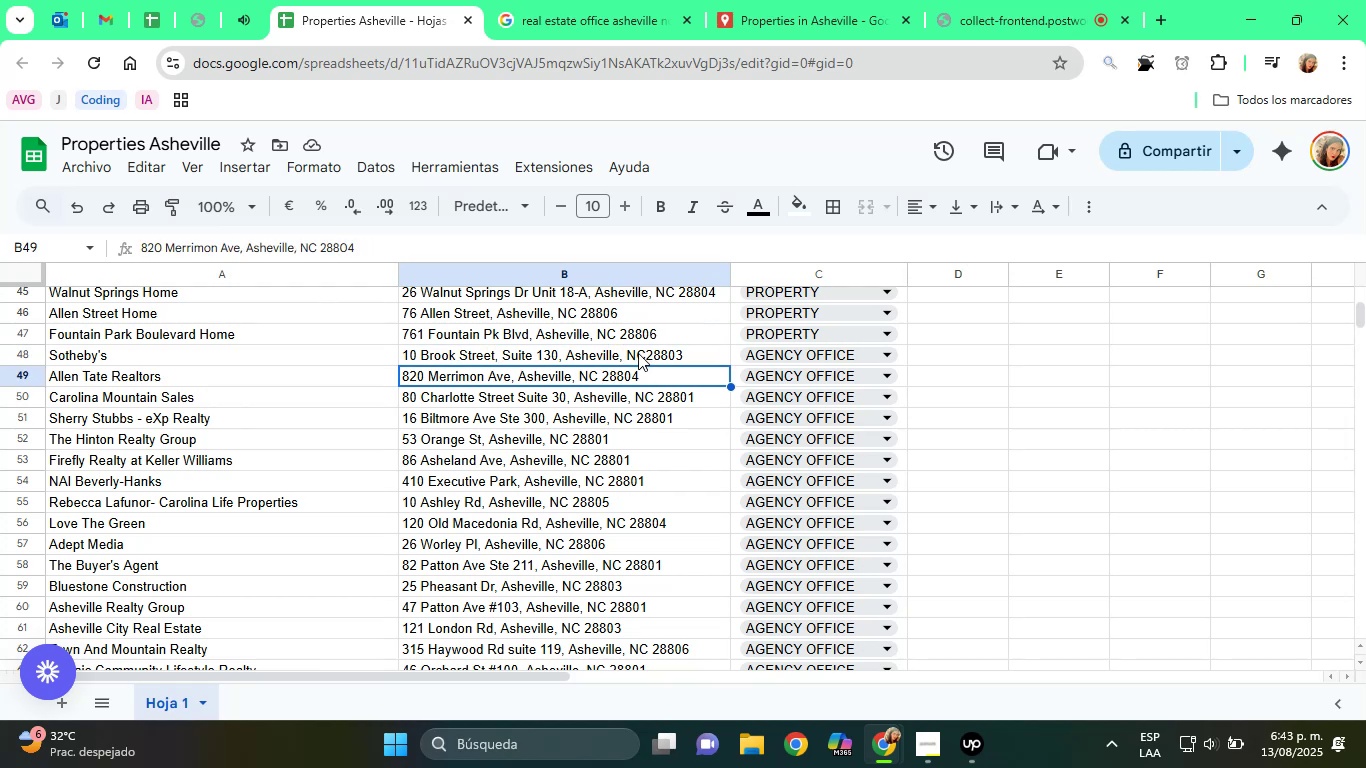 
key(ArrowDown)
 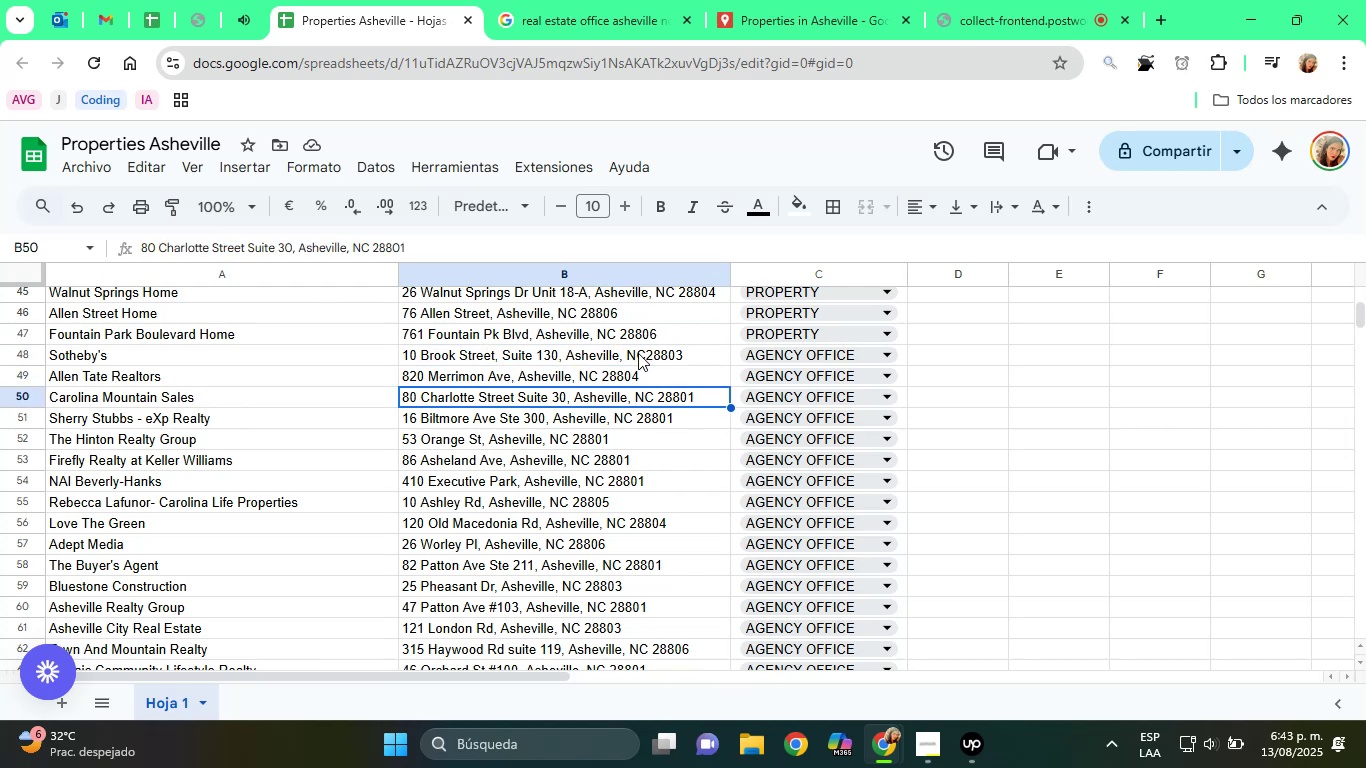 
key(ArrowDown)
 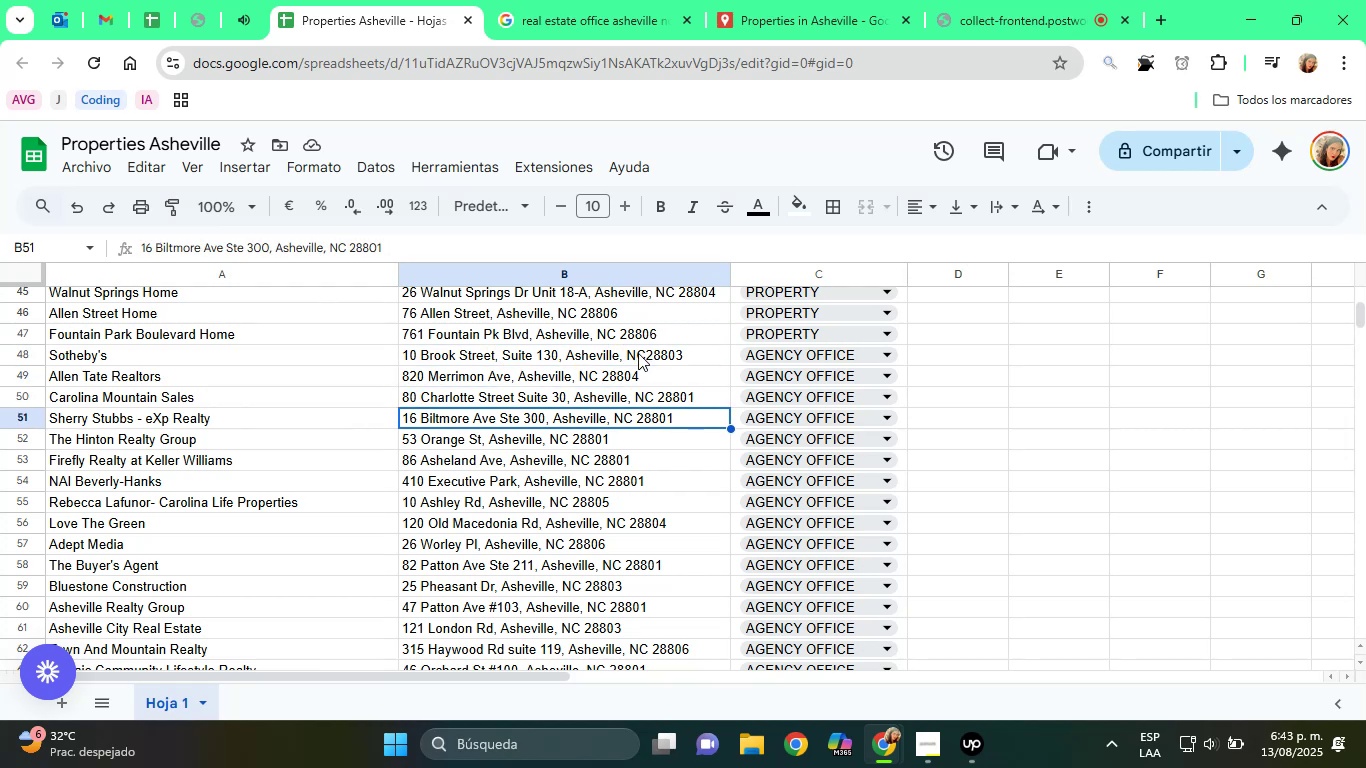 
key(ArrowDown)
 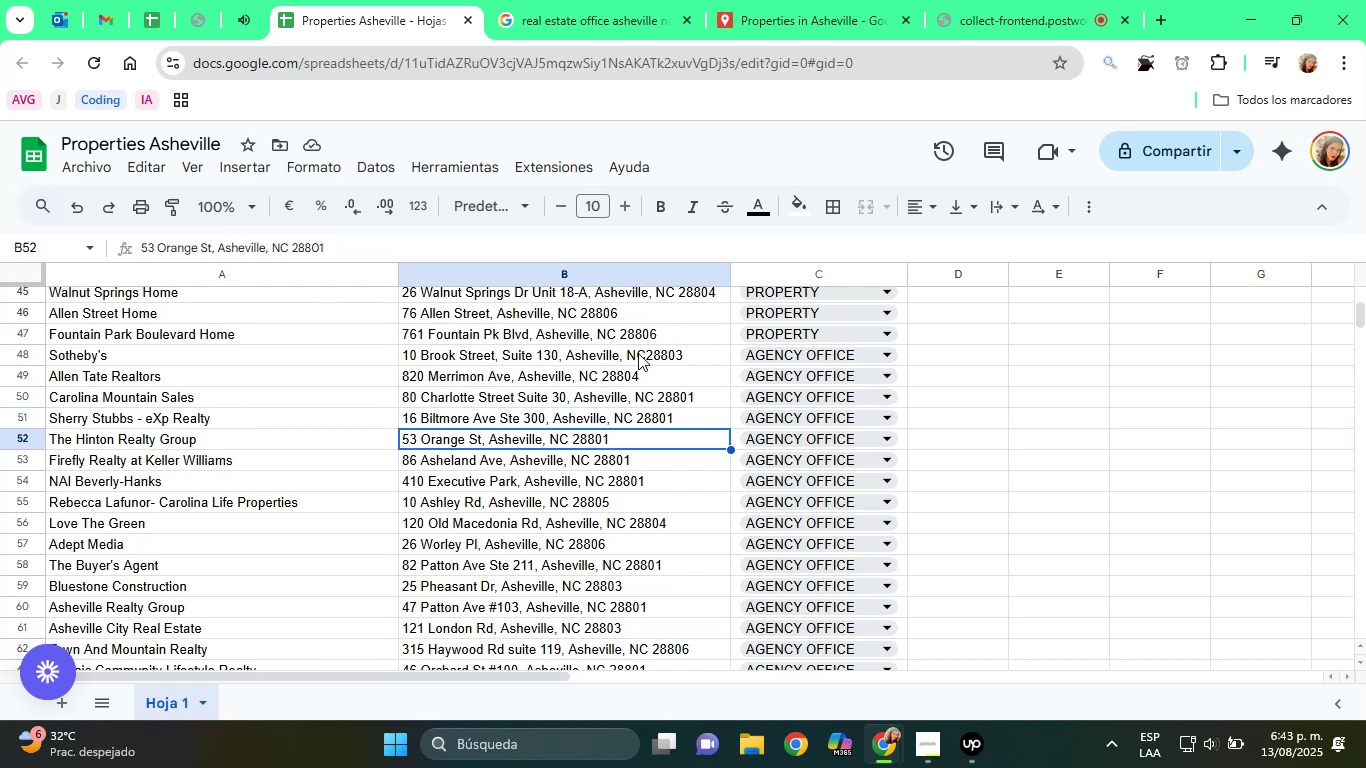 
key(ArrowDown)
 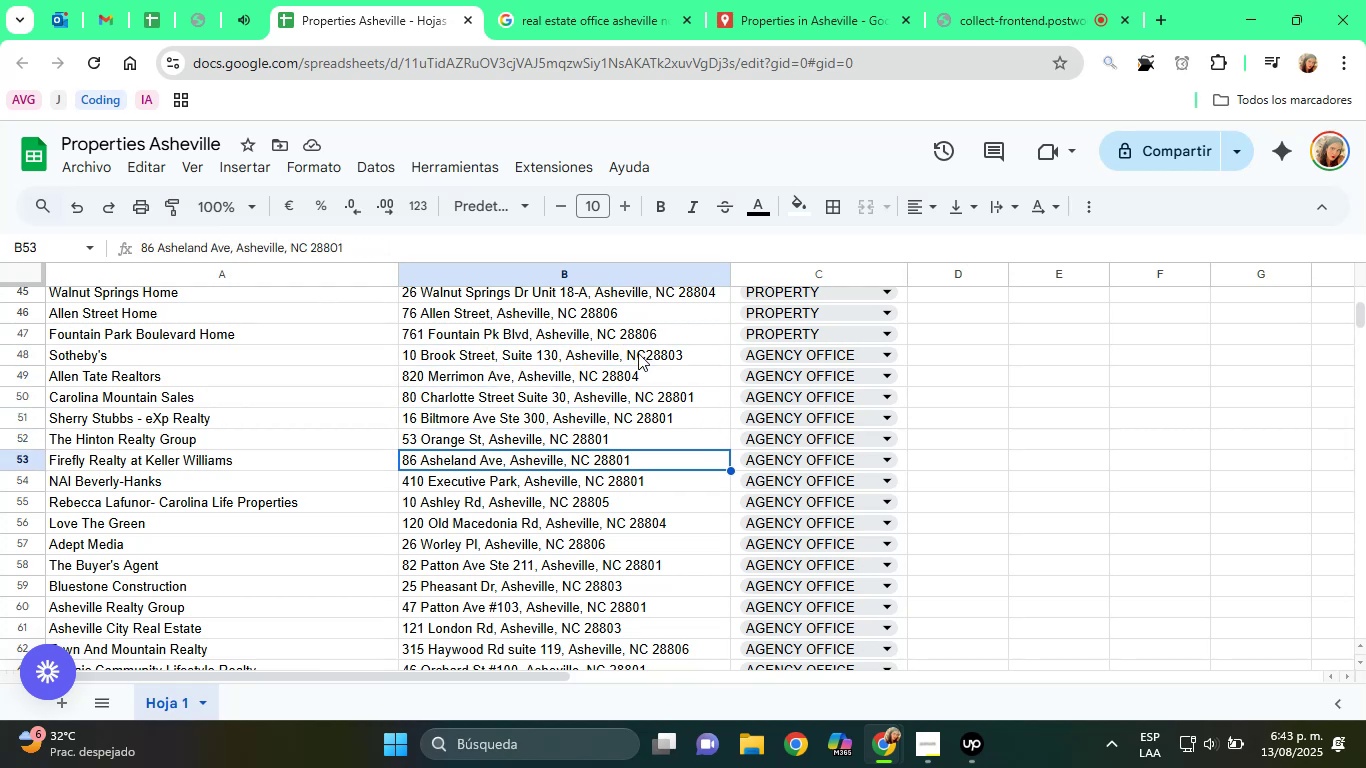 
key(ArrowDown)
 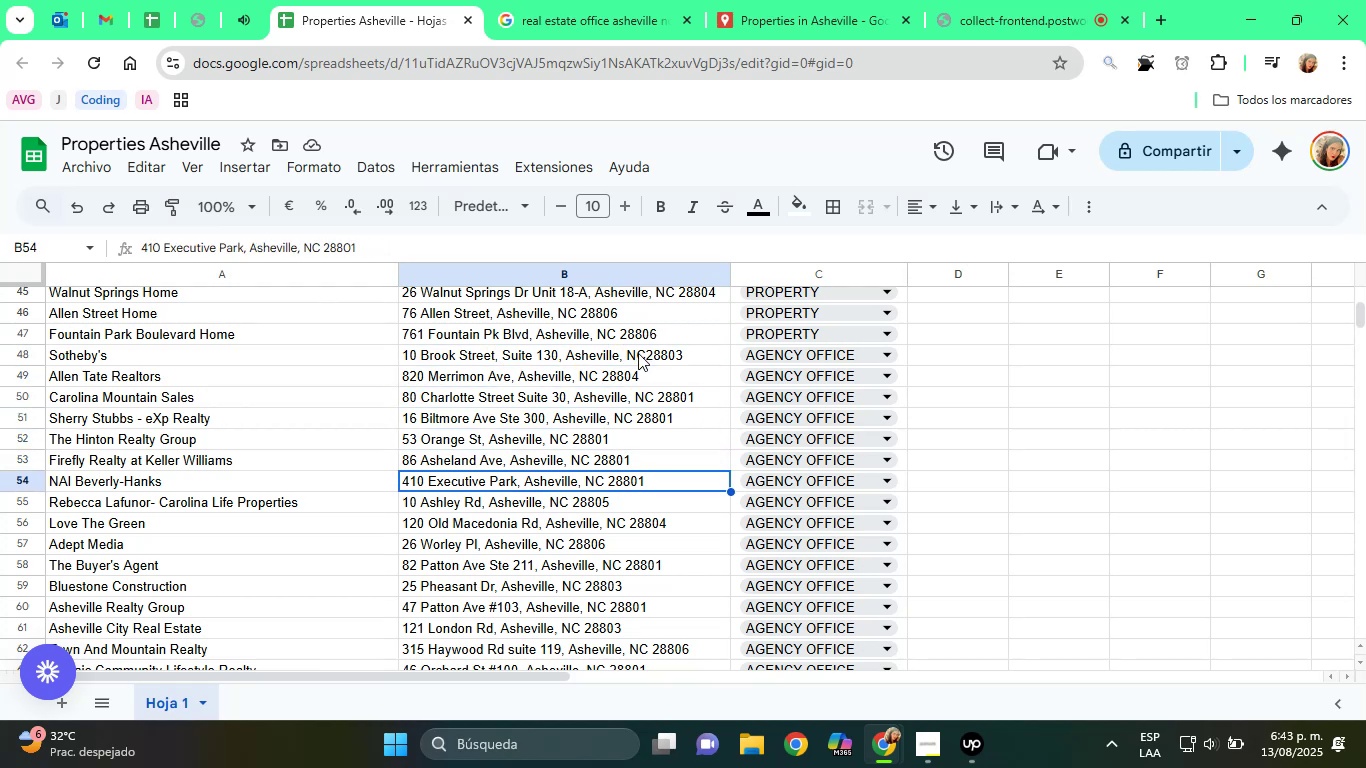 
key(ArrowDown)
 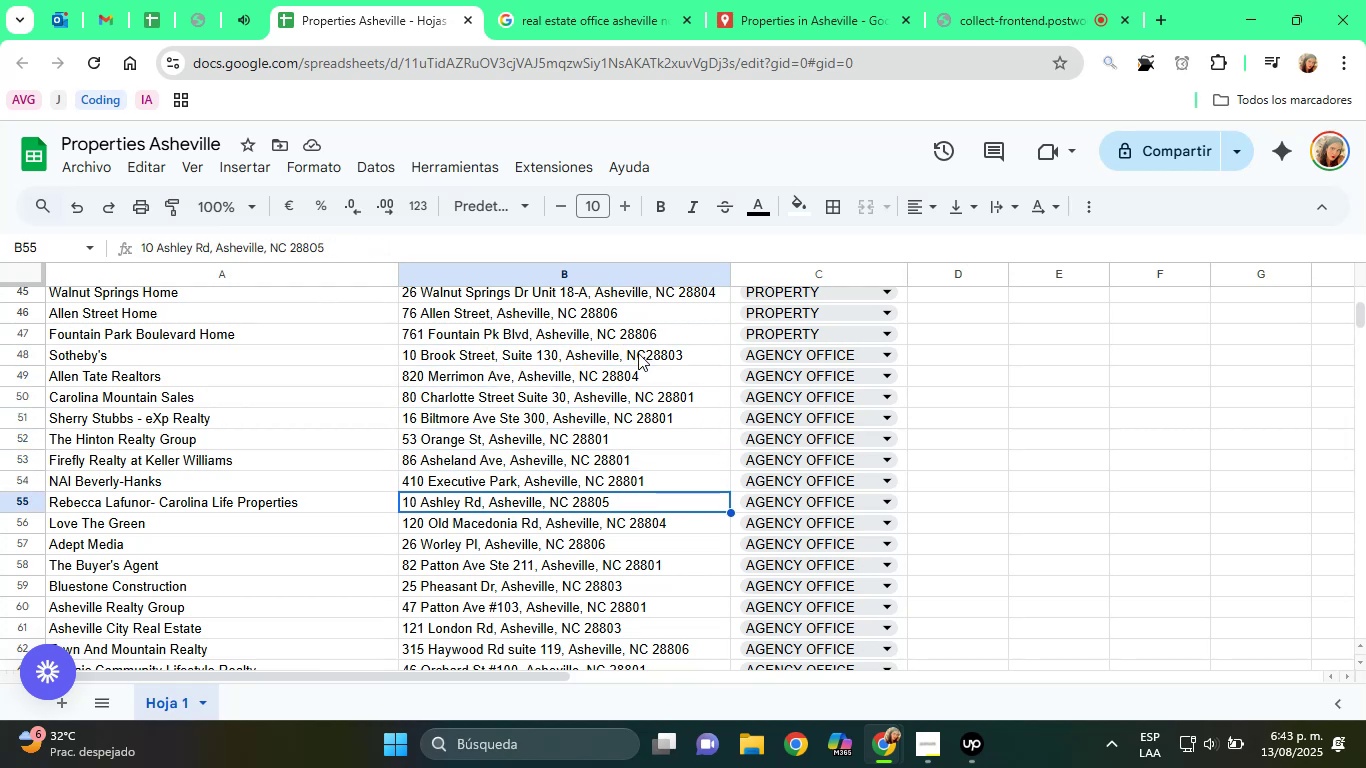 
key(ArrowDown)
 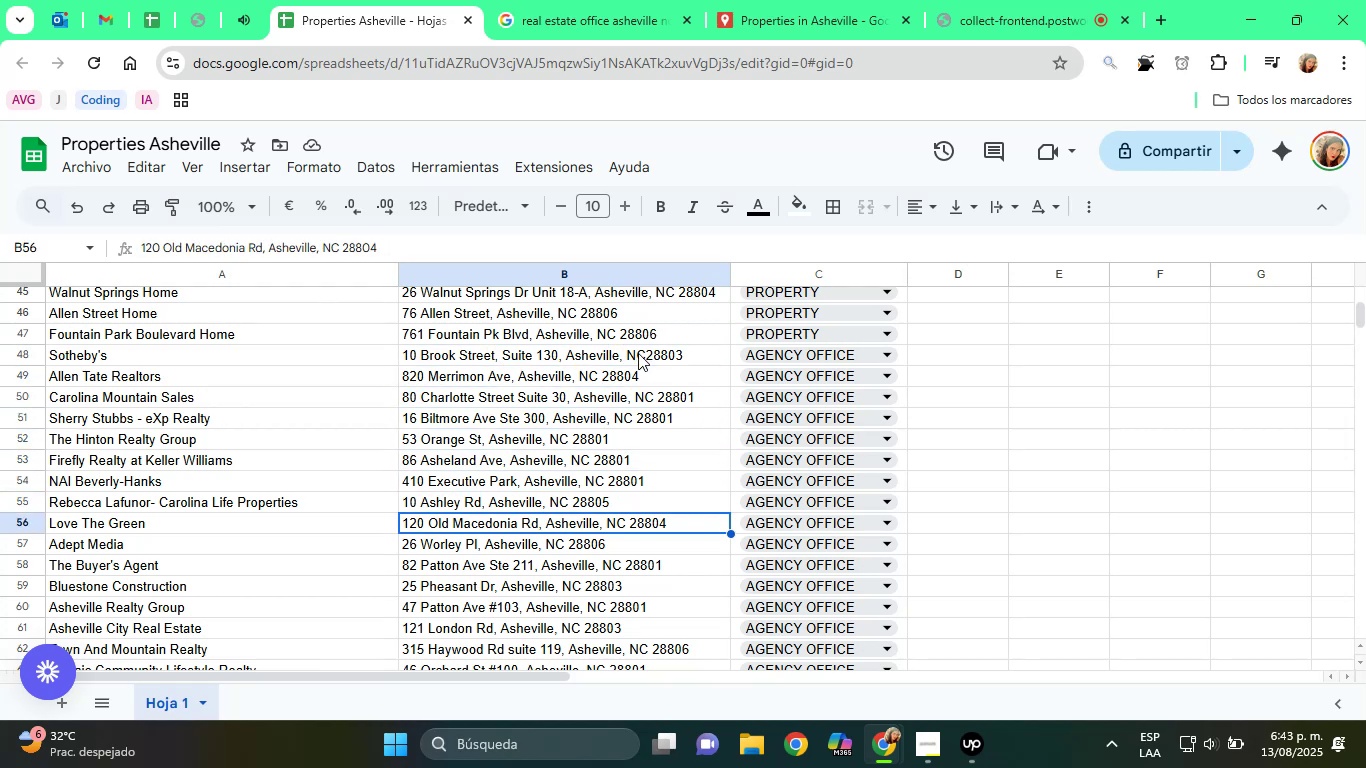 
key(ArrowDown)
 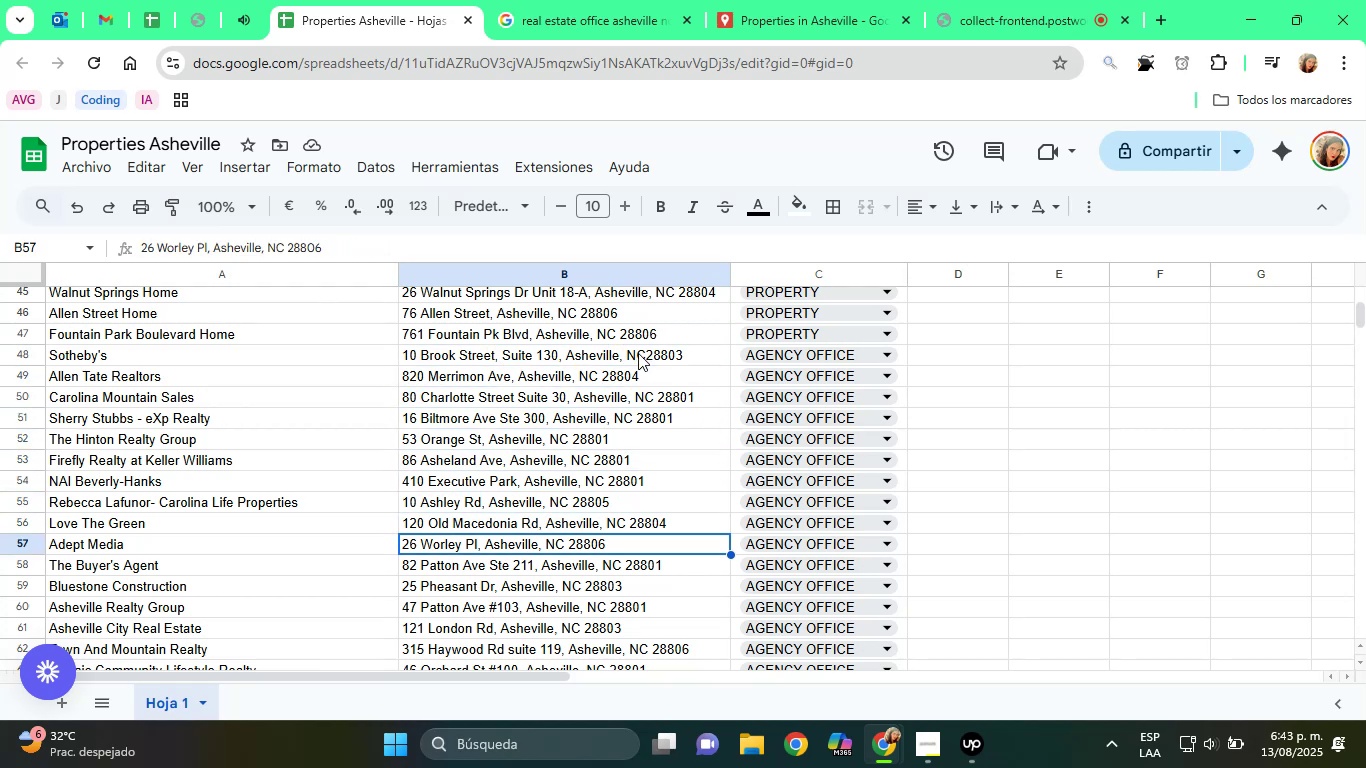 
key(ArrowDown)
 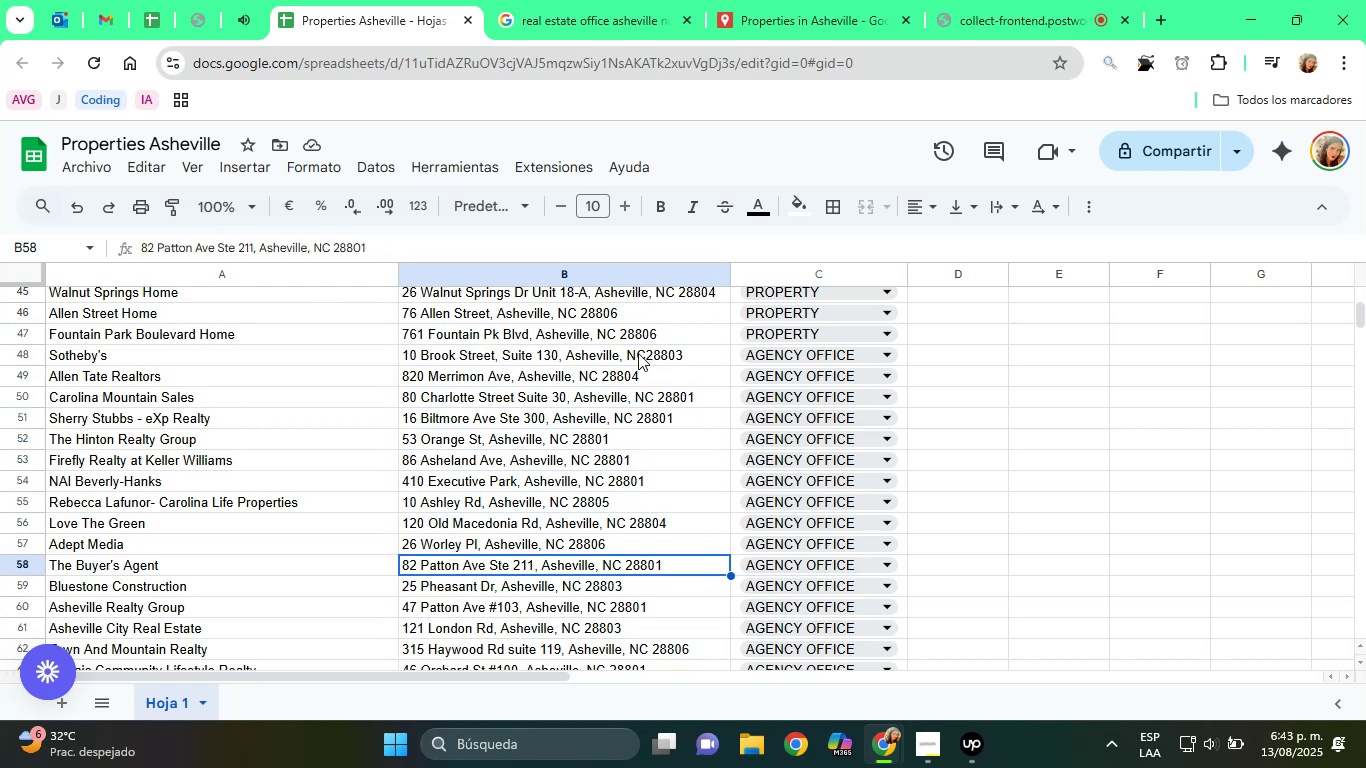 
key(ArrowDown)
 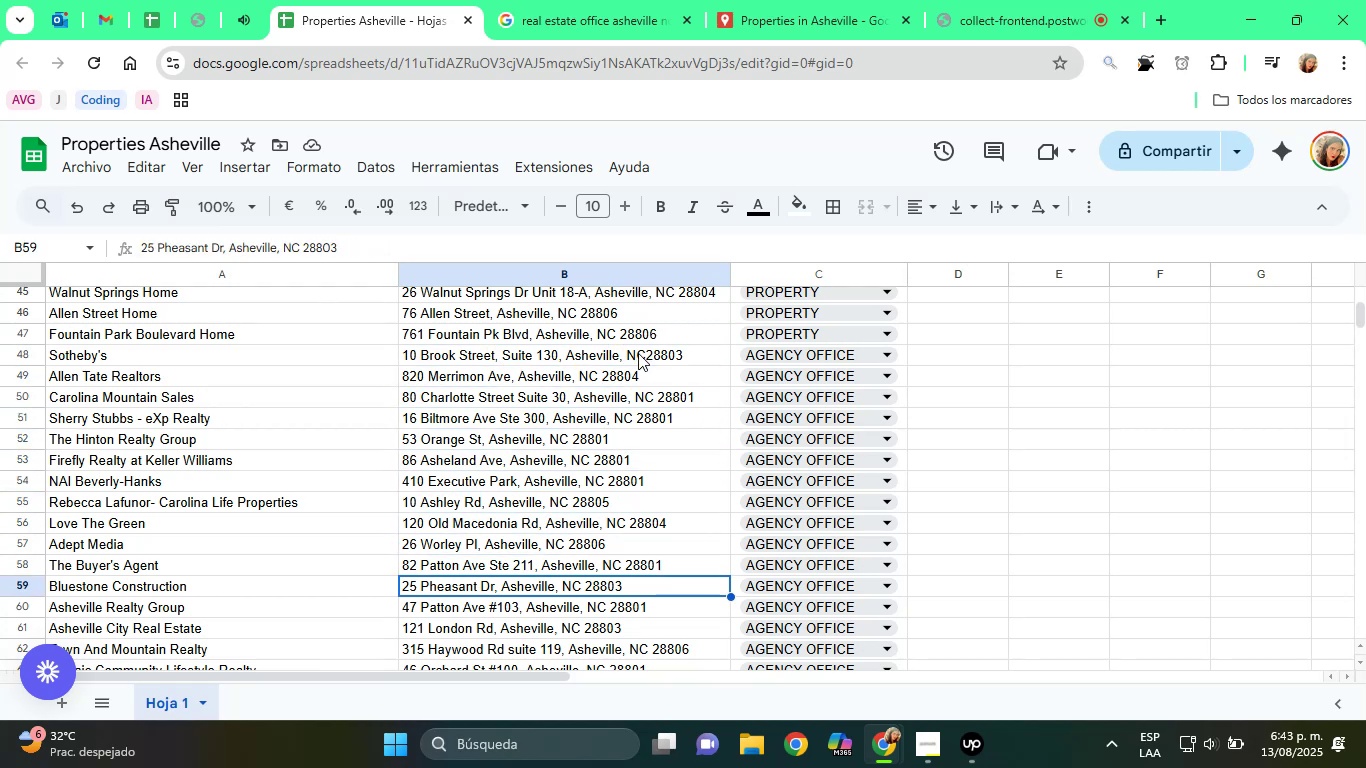 
key(ArrowDown)
 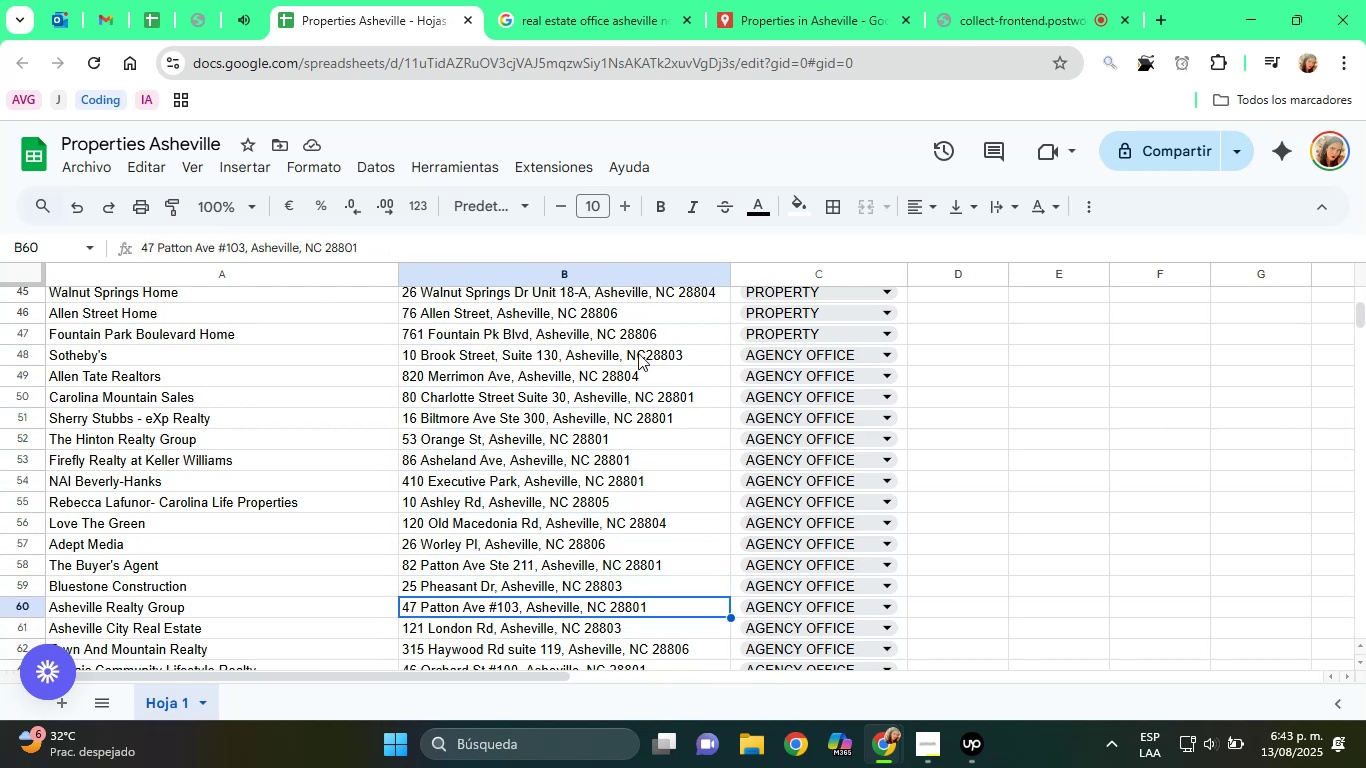 
key(ArrowDown)
 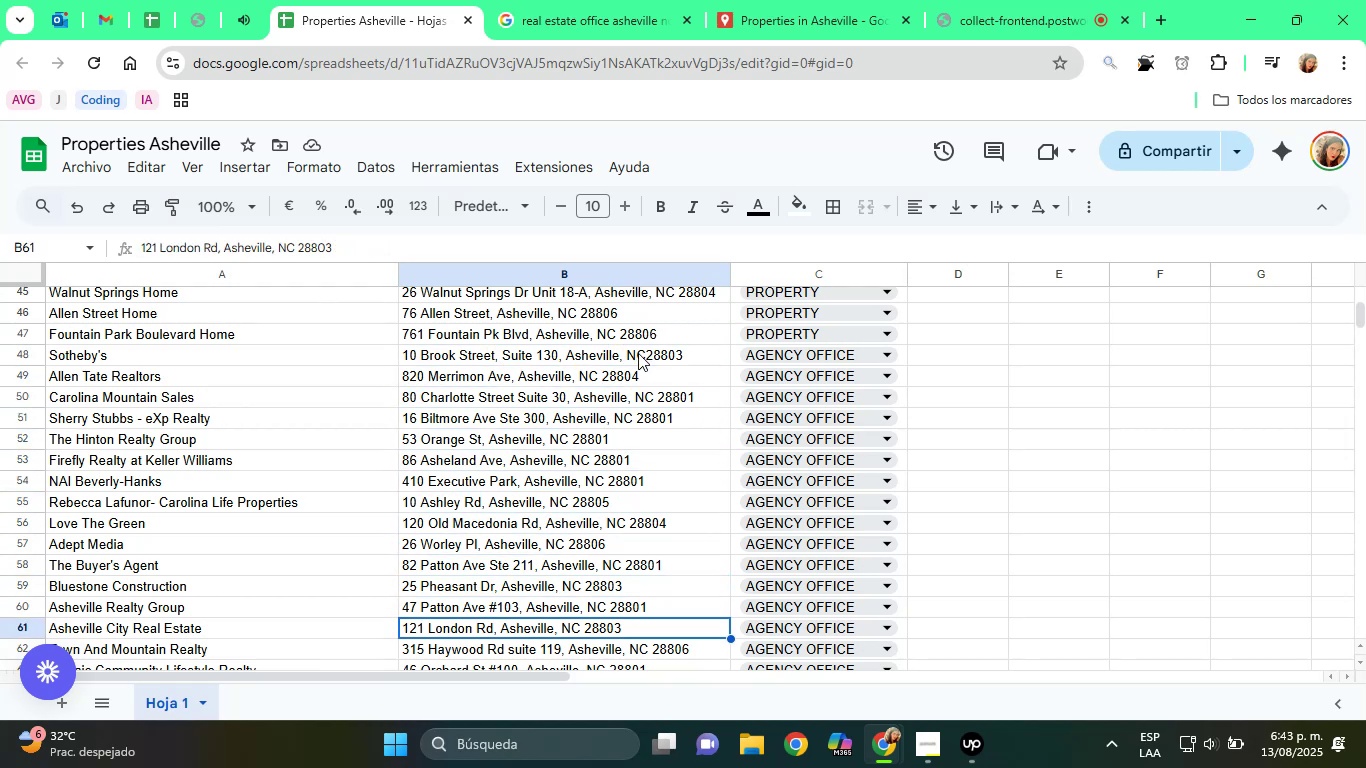 
key(ArrowDown)
 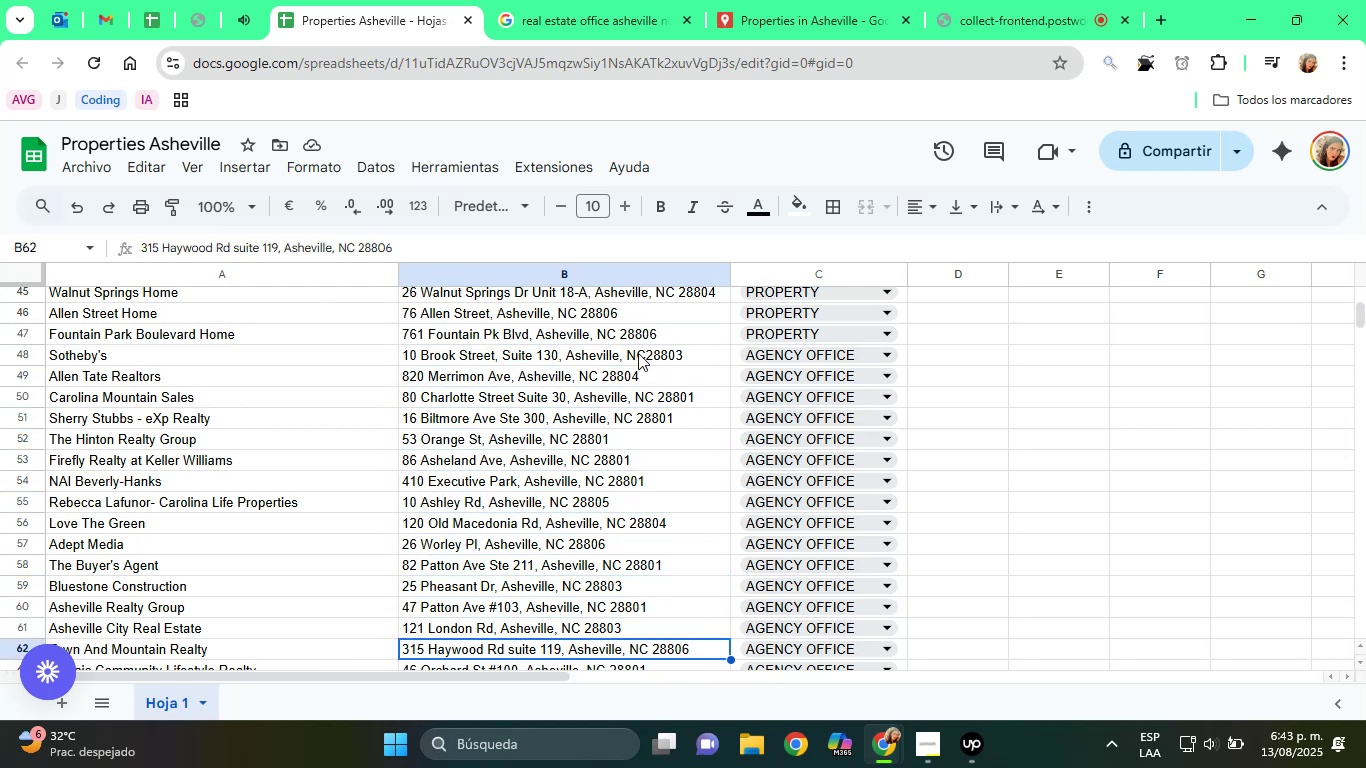 
key(ArrowDown)
 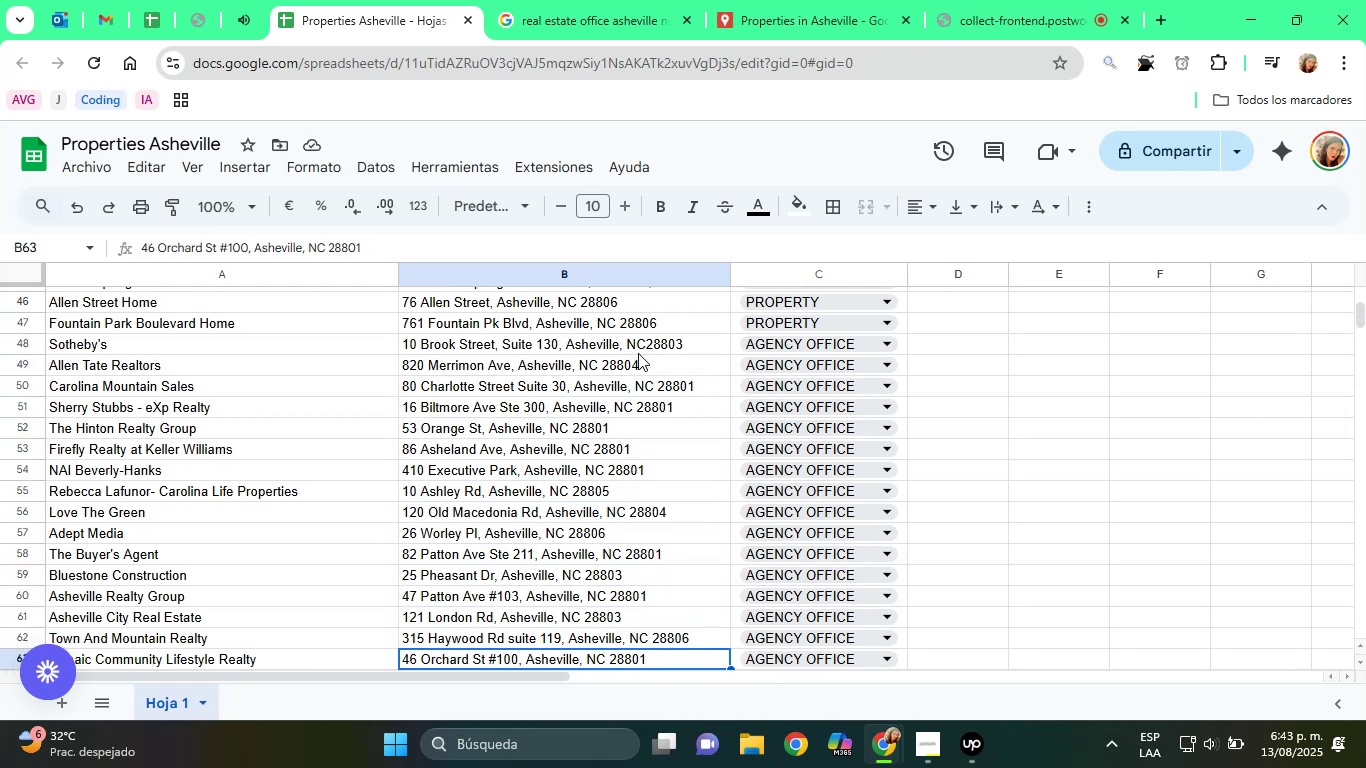 
key(ArrowDown)
 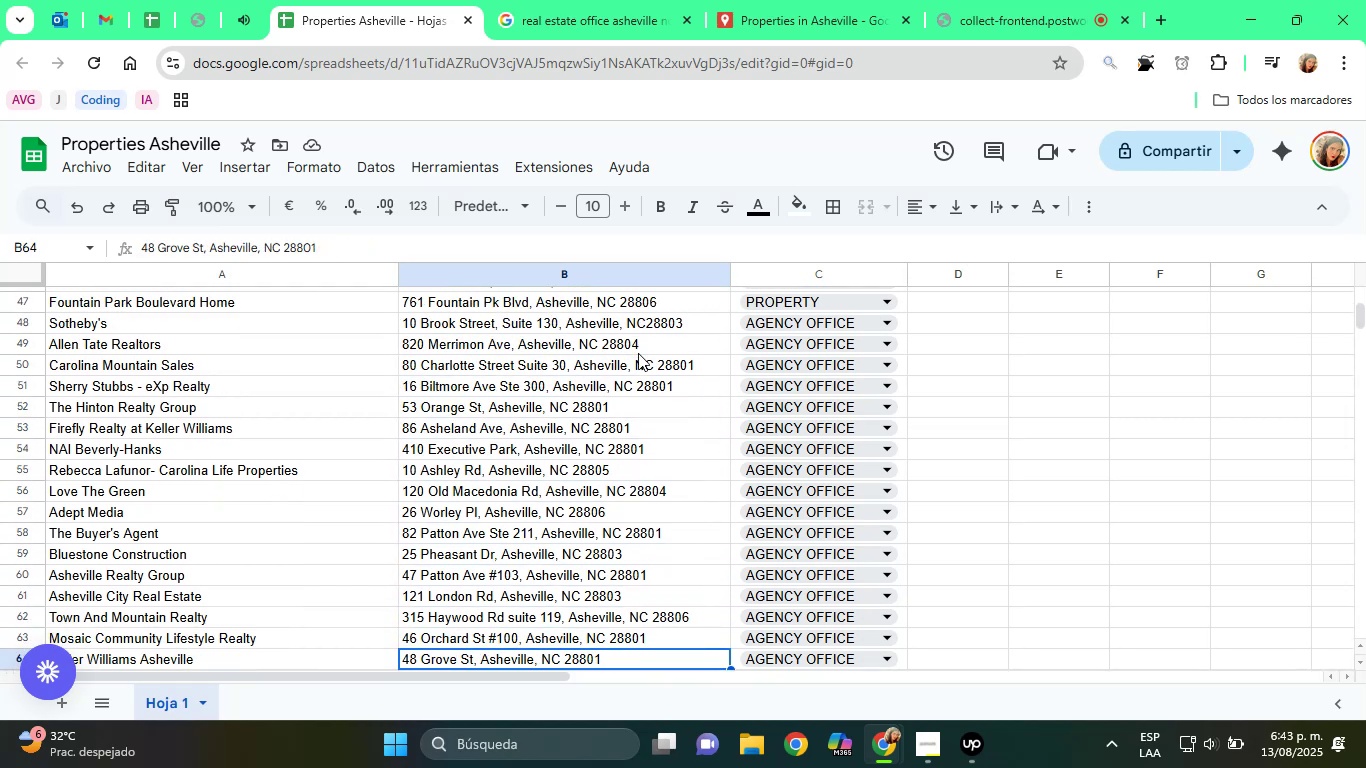 
key(ArrowDown)
 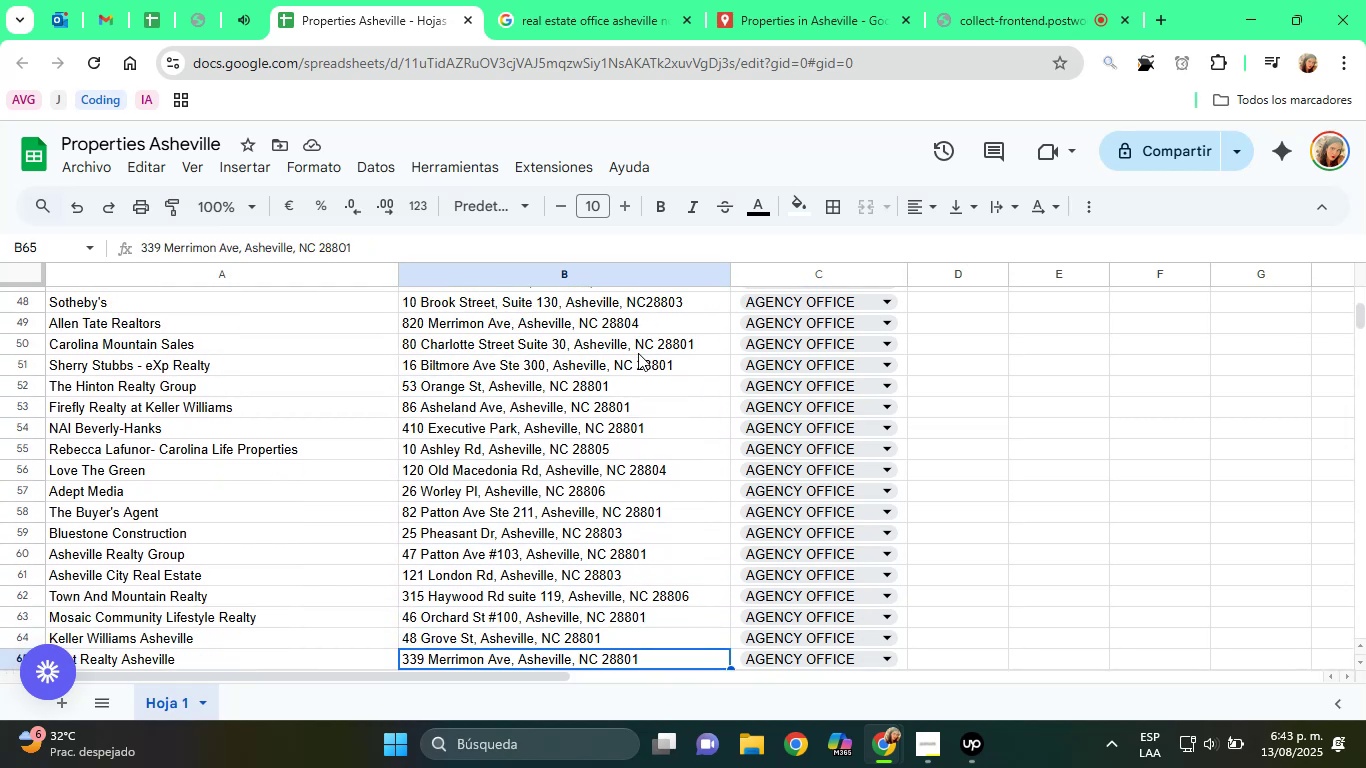 
key(ArrowDown)
 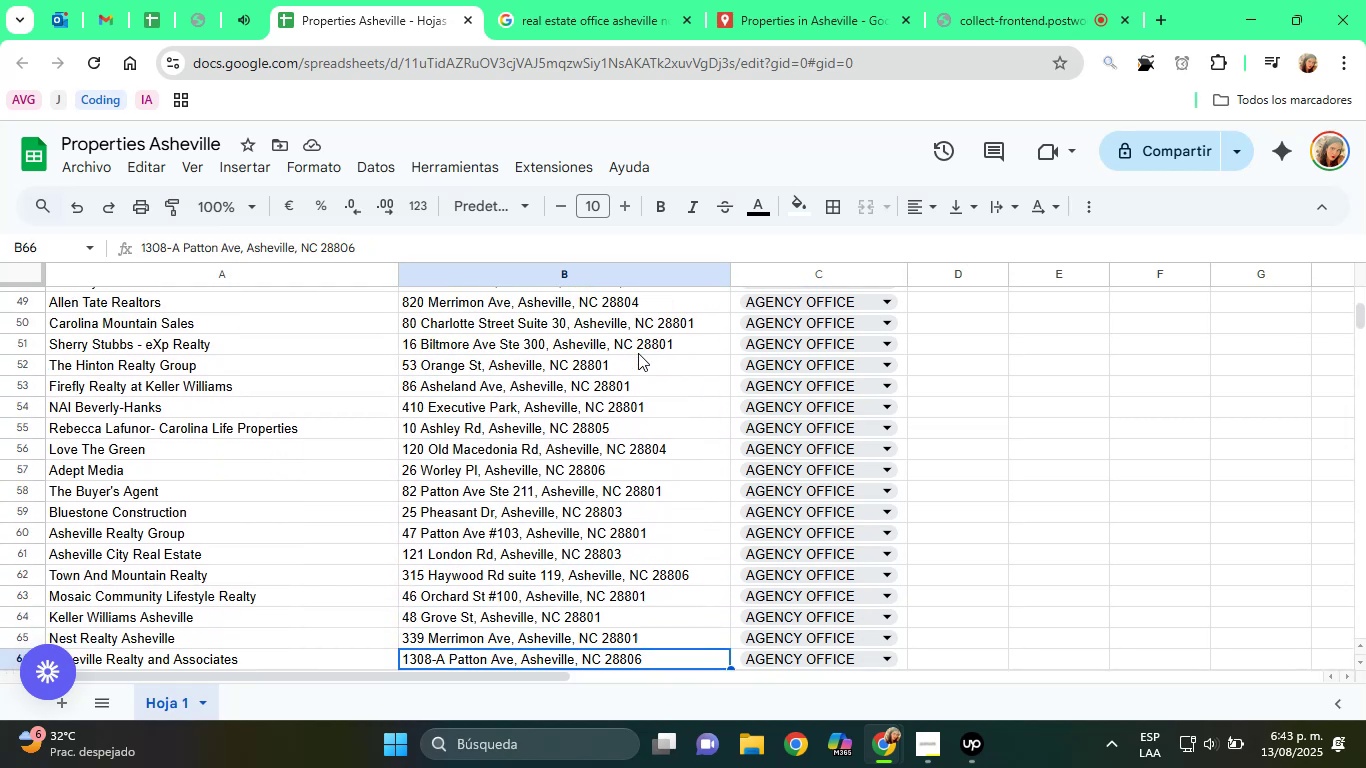 
key(ArrowDown)
 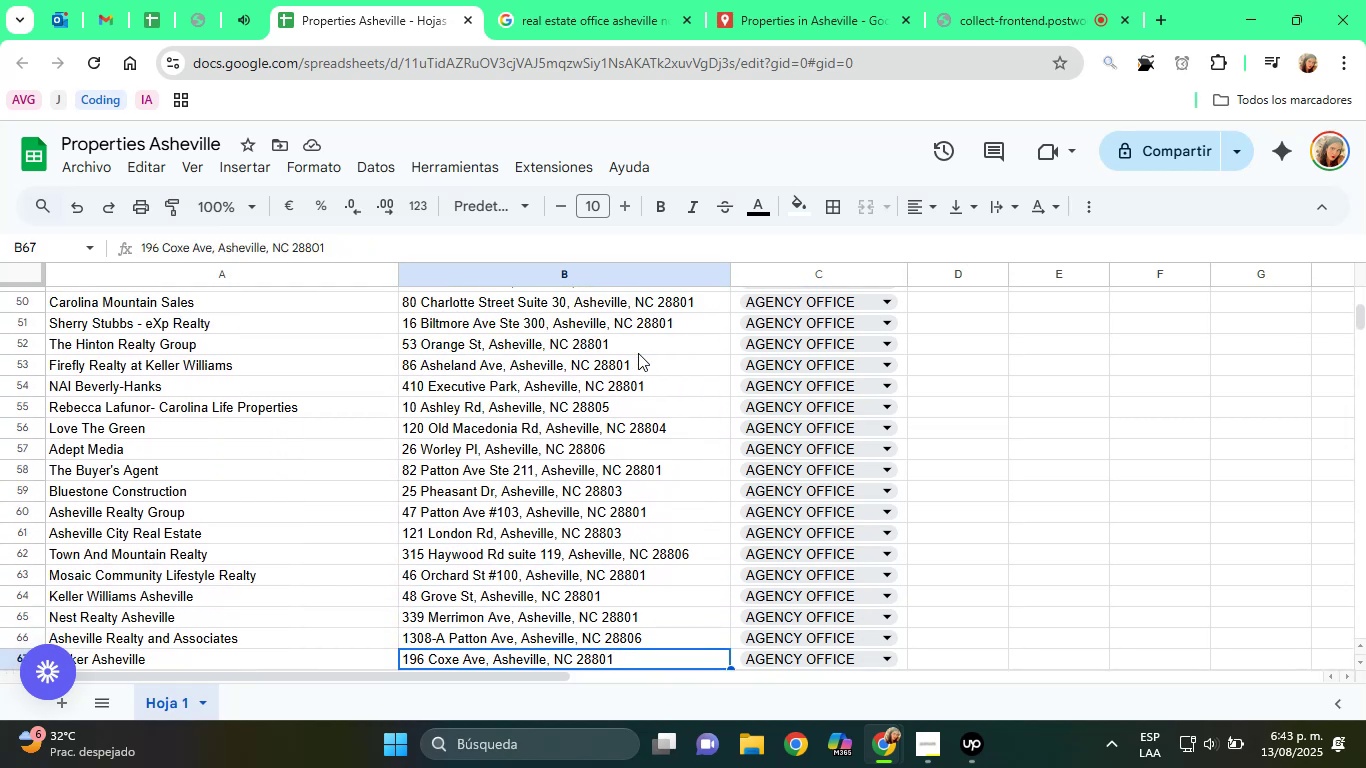 
key(ArrowDown)
 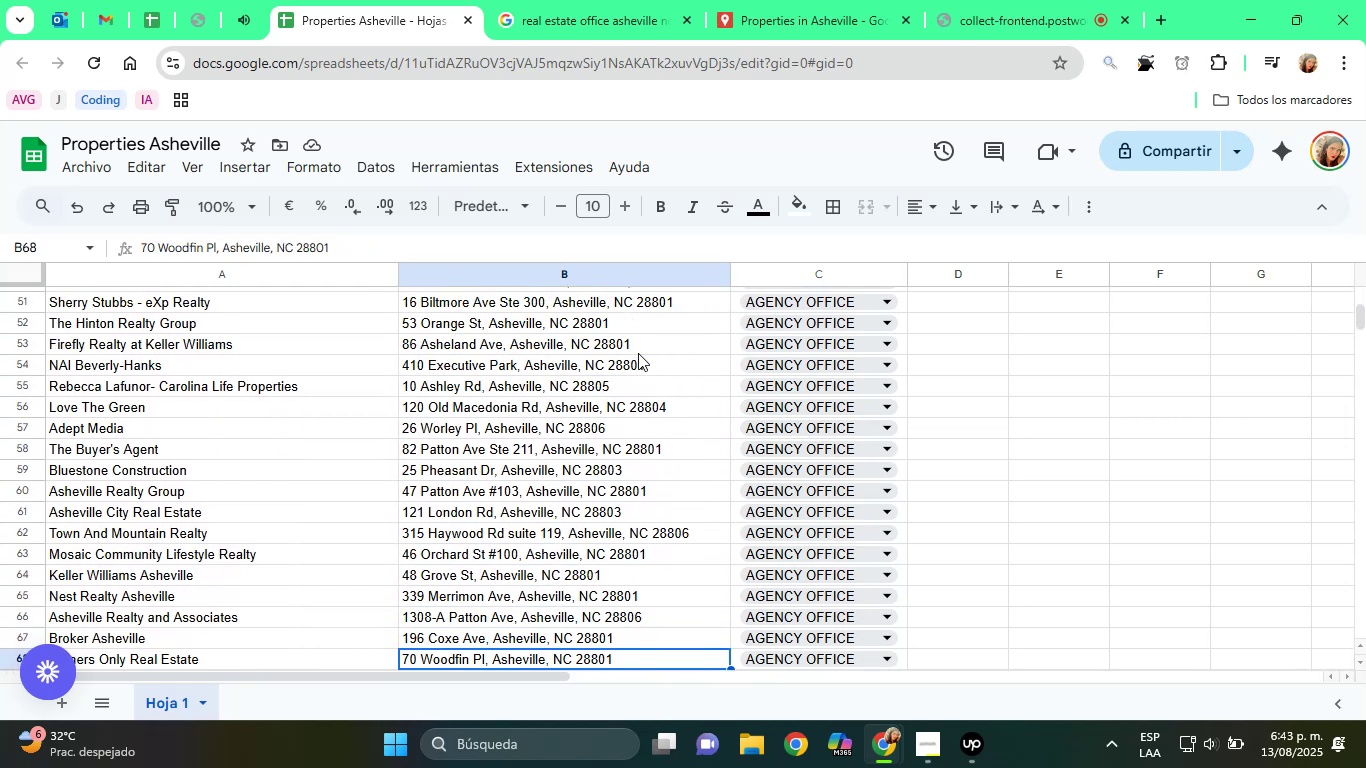 
key(ArrowDown)
 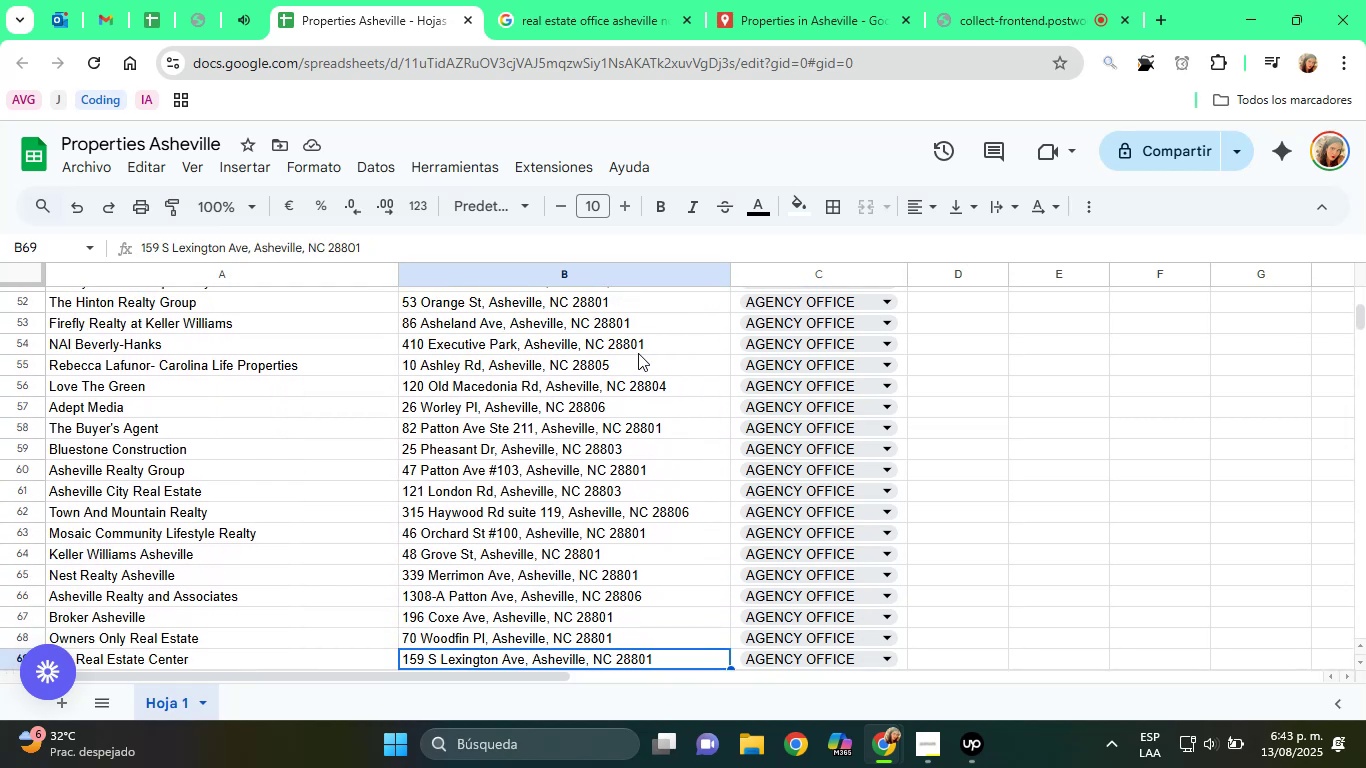 
key(ArrowDown)
 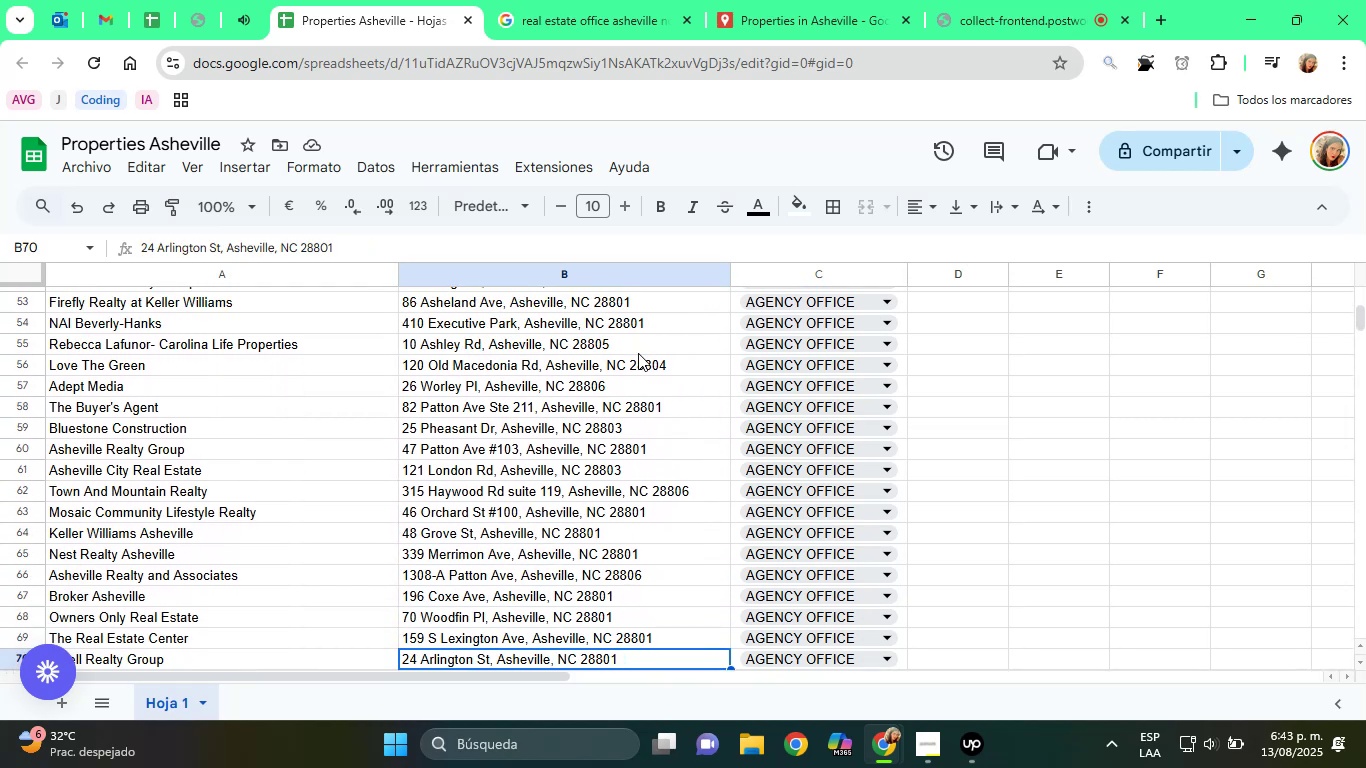 
key(ArrowDown)
 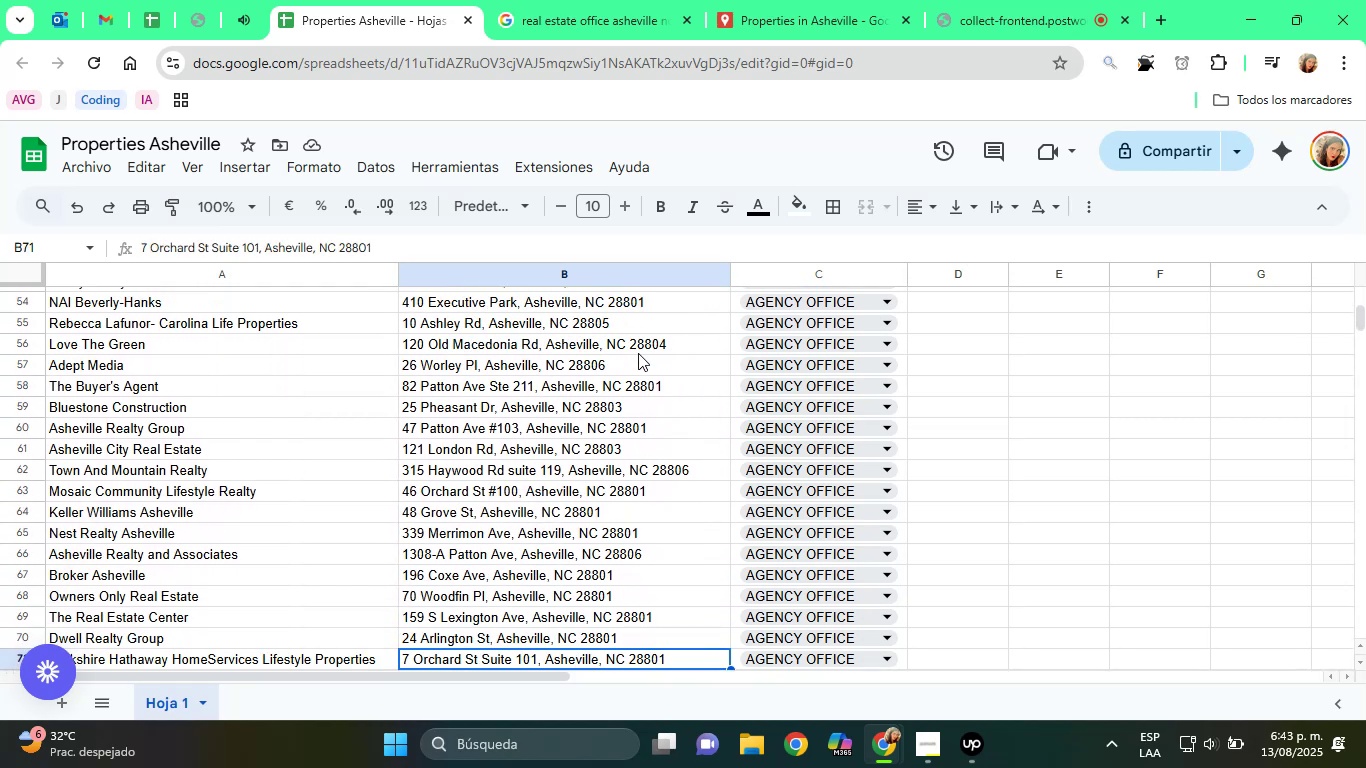 
key(ArrowDown)
 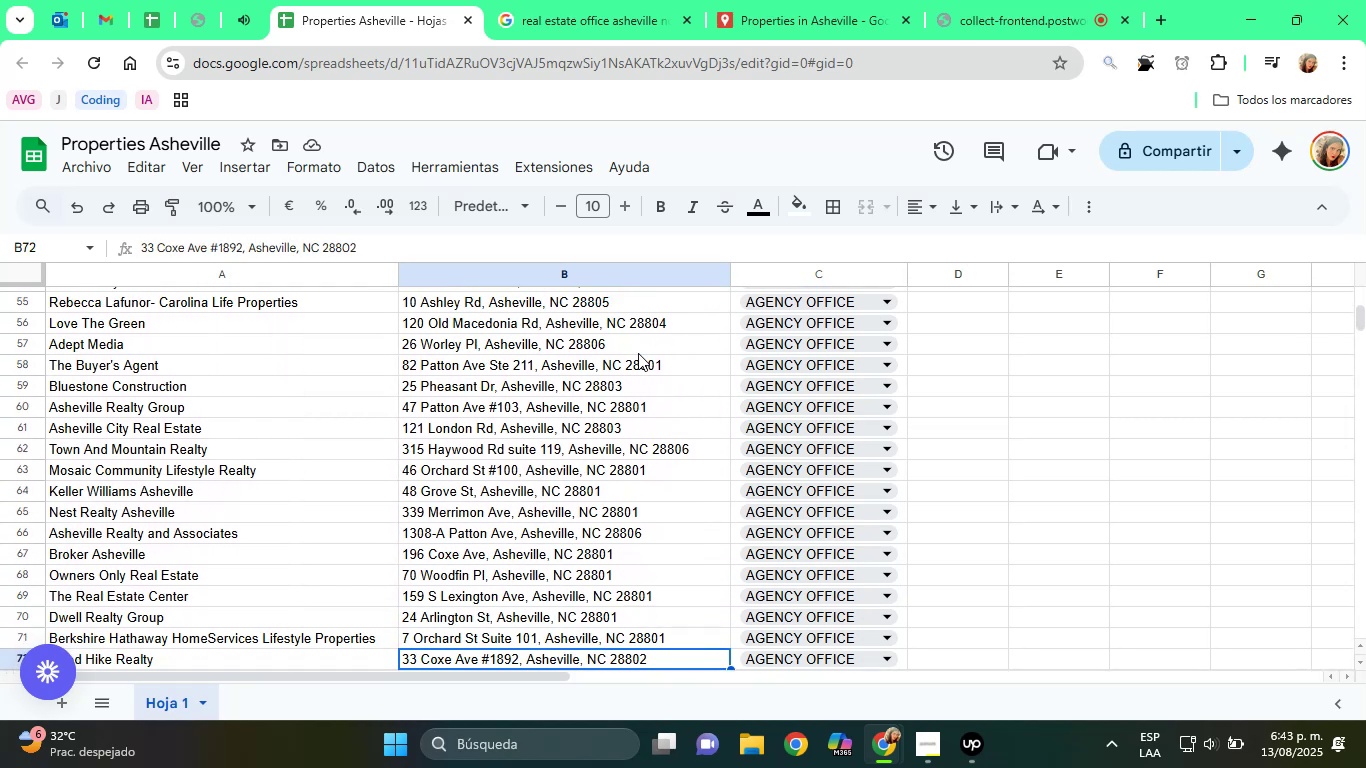 
key(ArrowDown)
 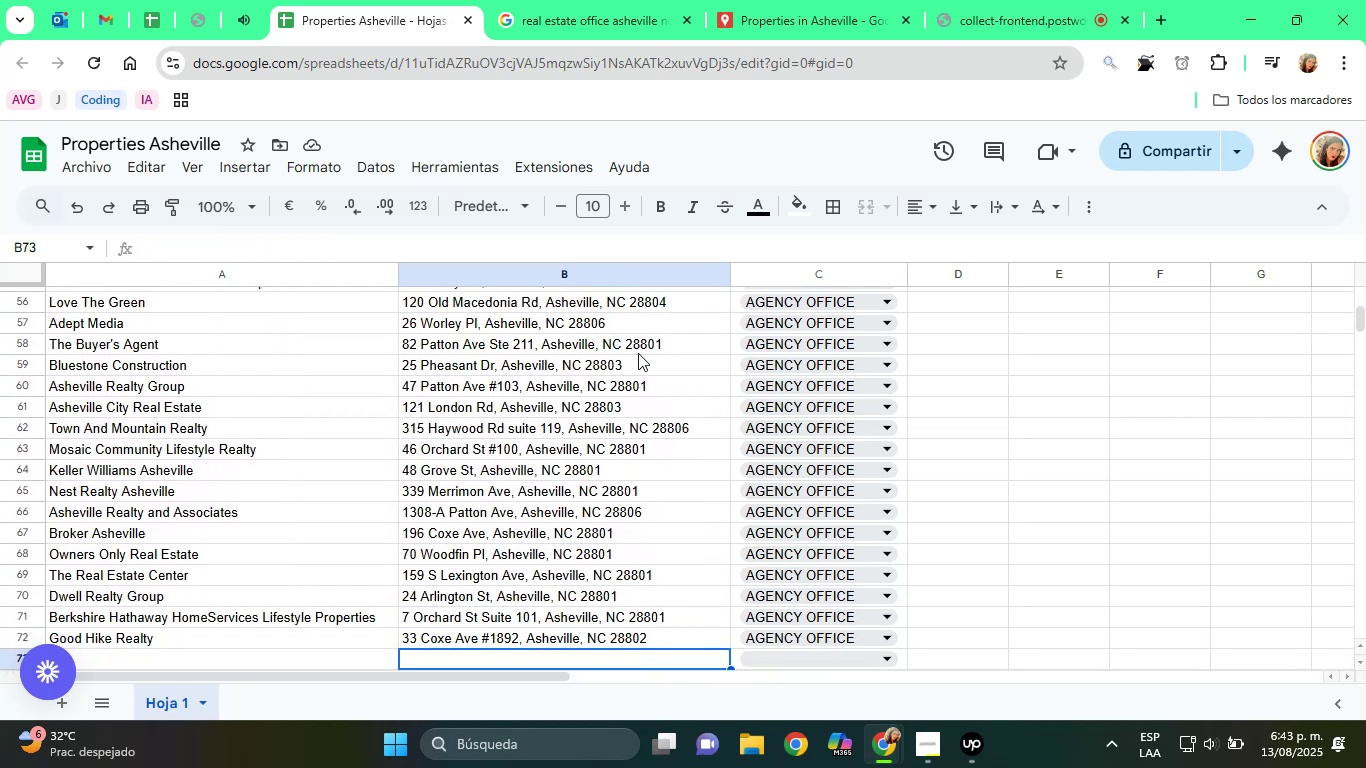 
key(ArrowDown)
 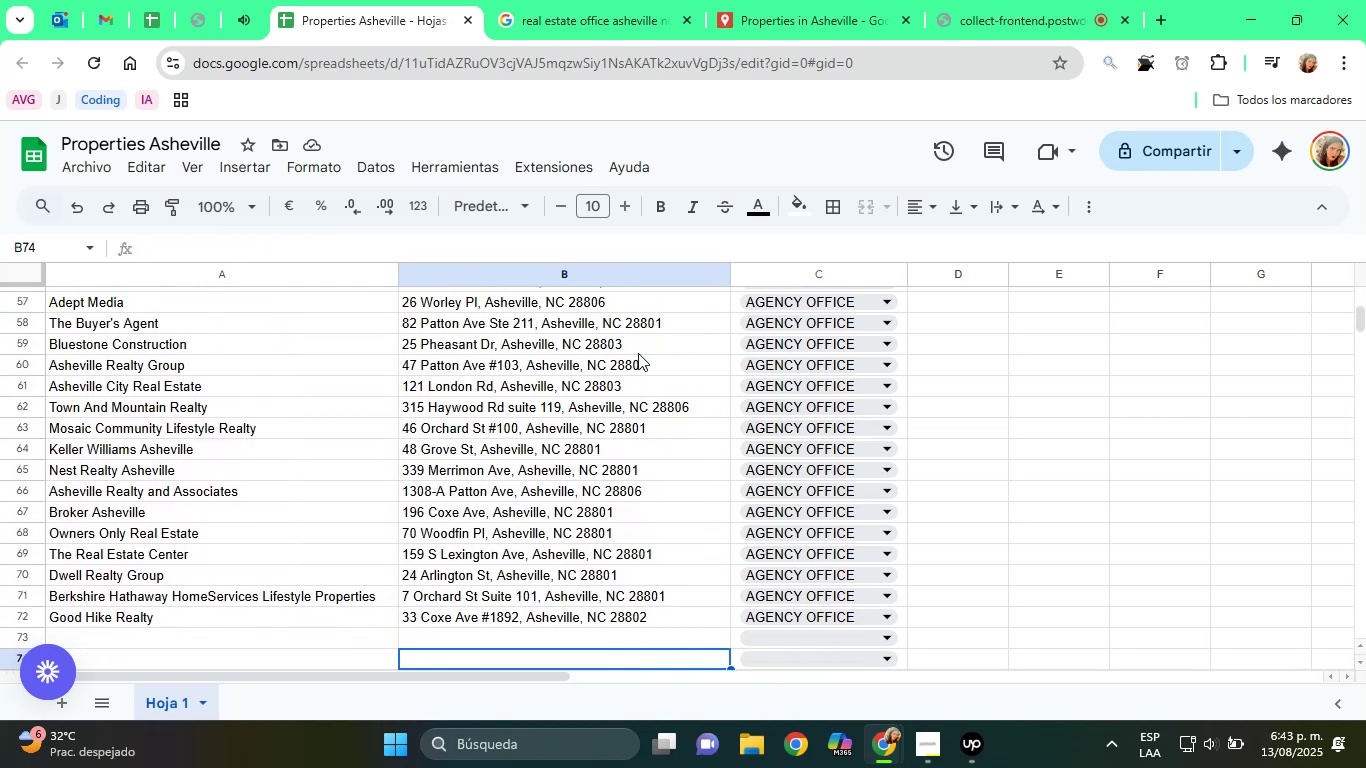 
key(ArrowUp)
 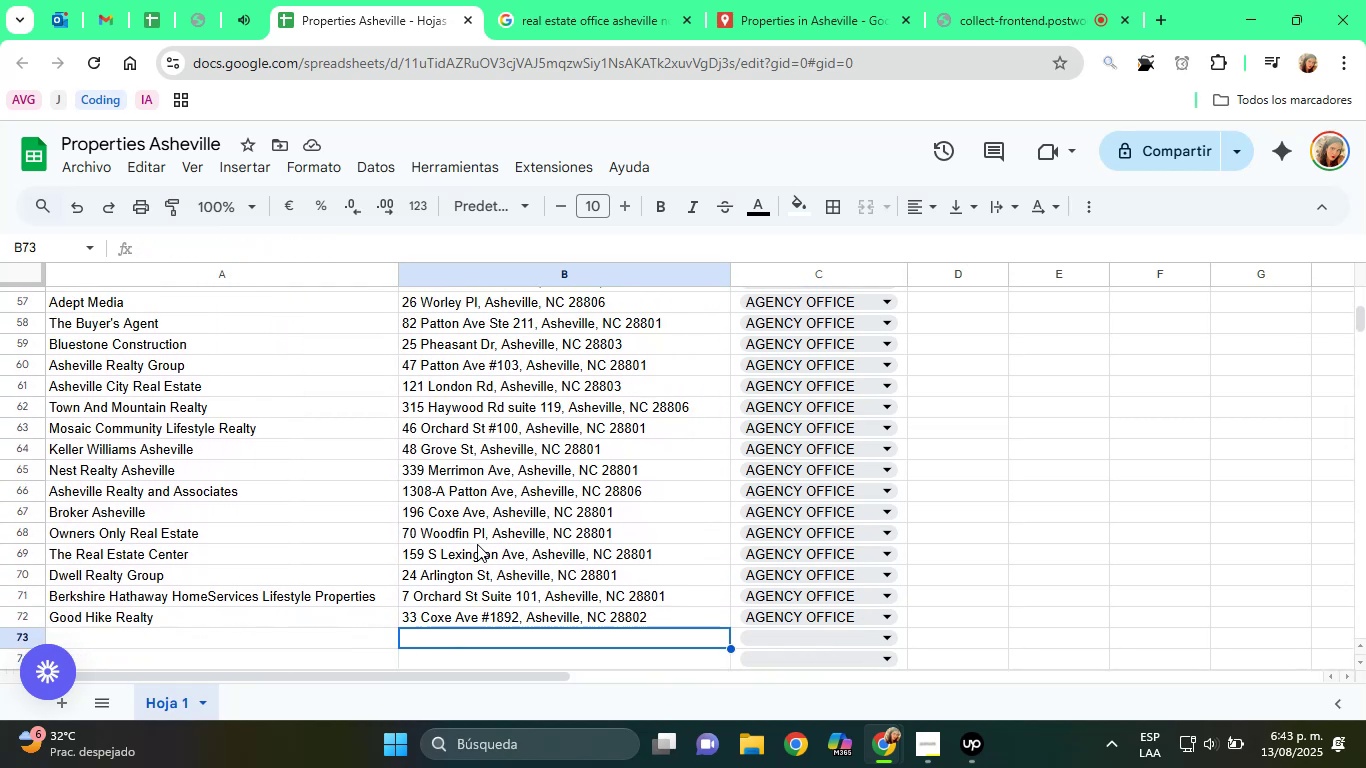 
scroll: coordinate [615, 537], scroll_direction: down, amount: 2.0
 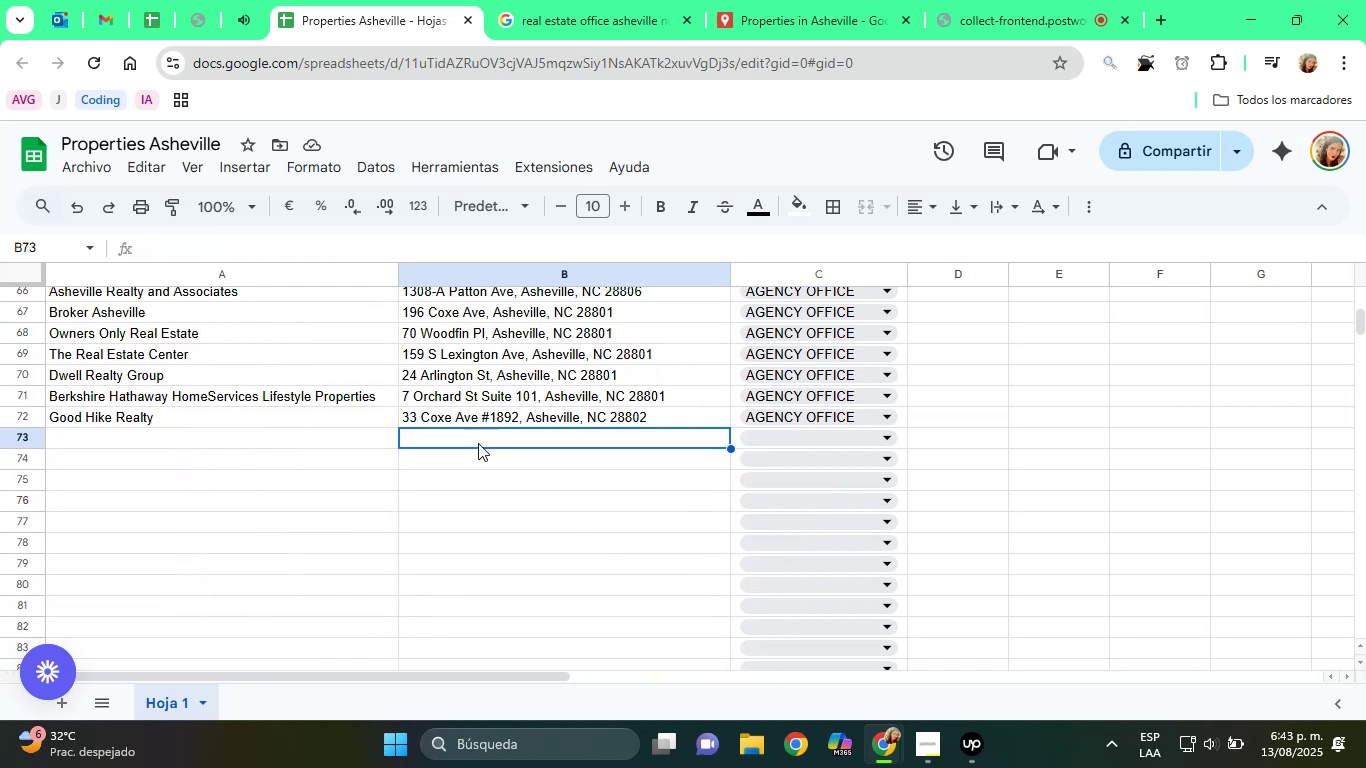 
right_click([463, 435])
 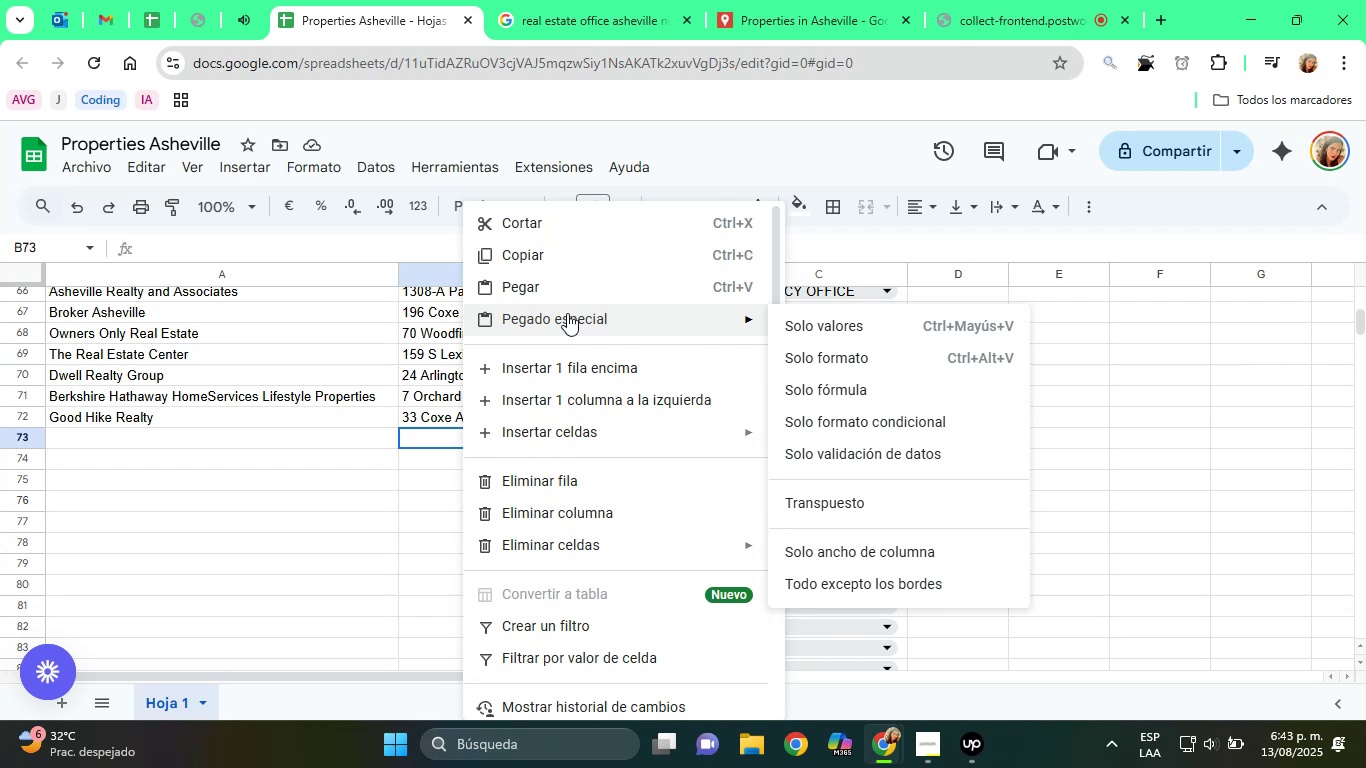 
left_click([802, 325])
 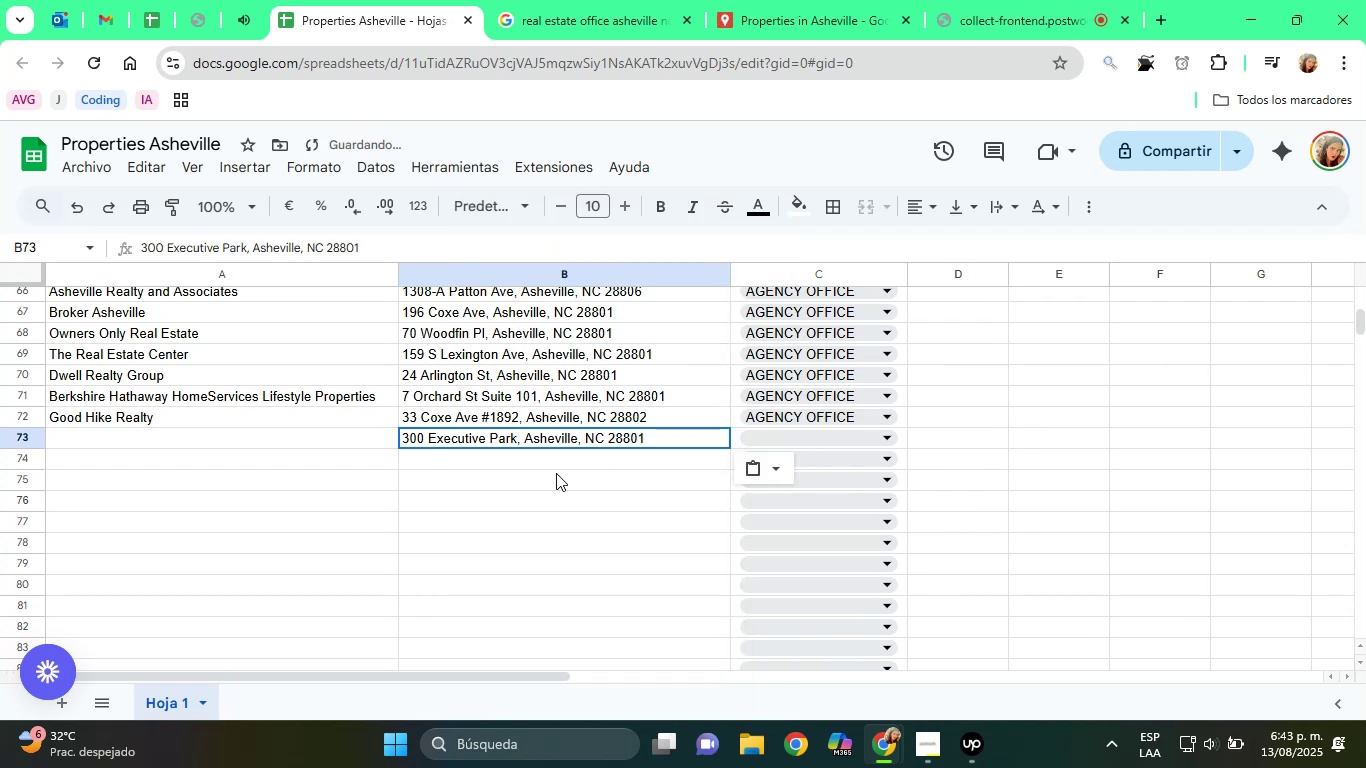 
left_click([556, 473])
 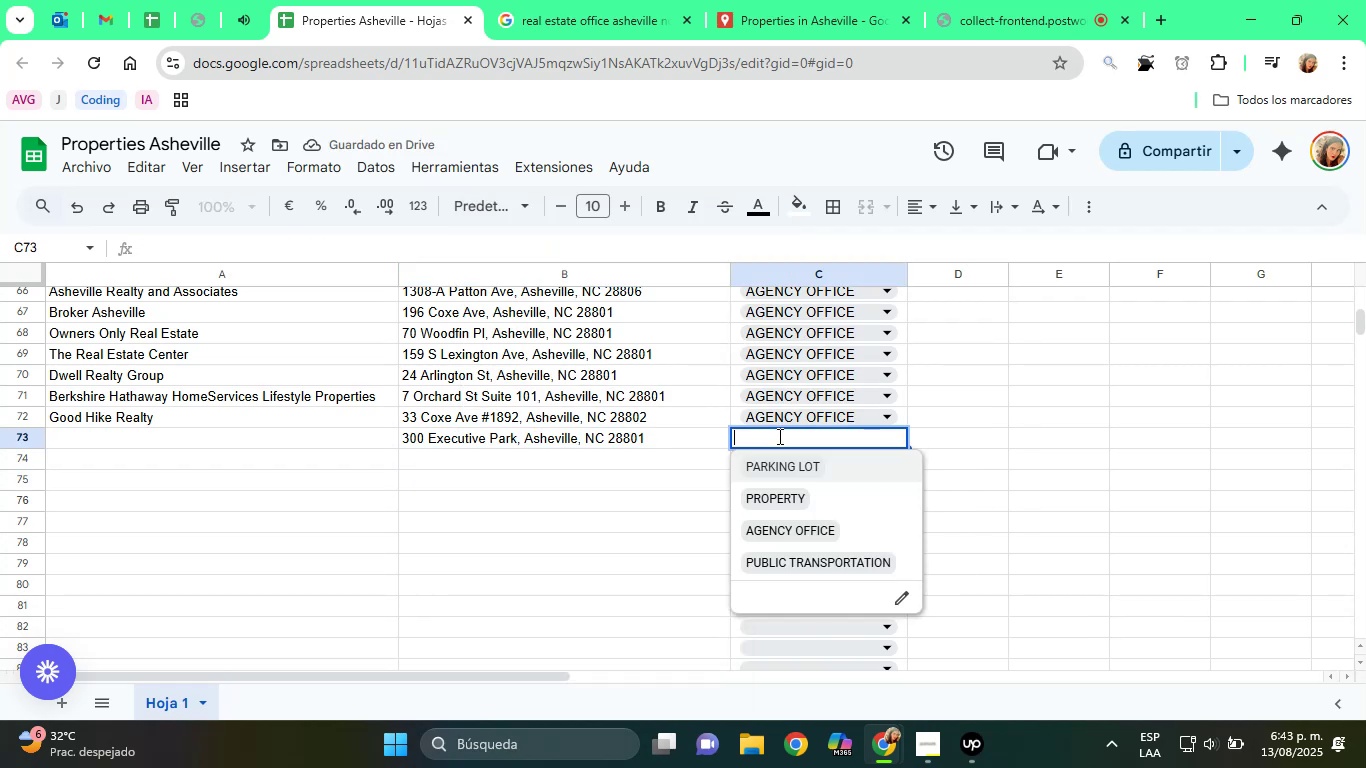 
left_click([802, 528])
 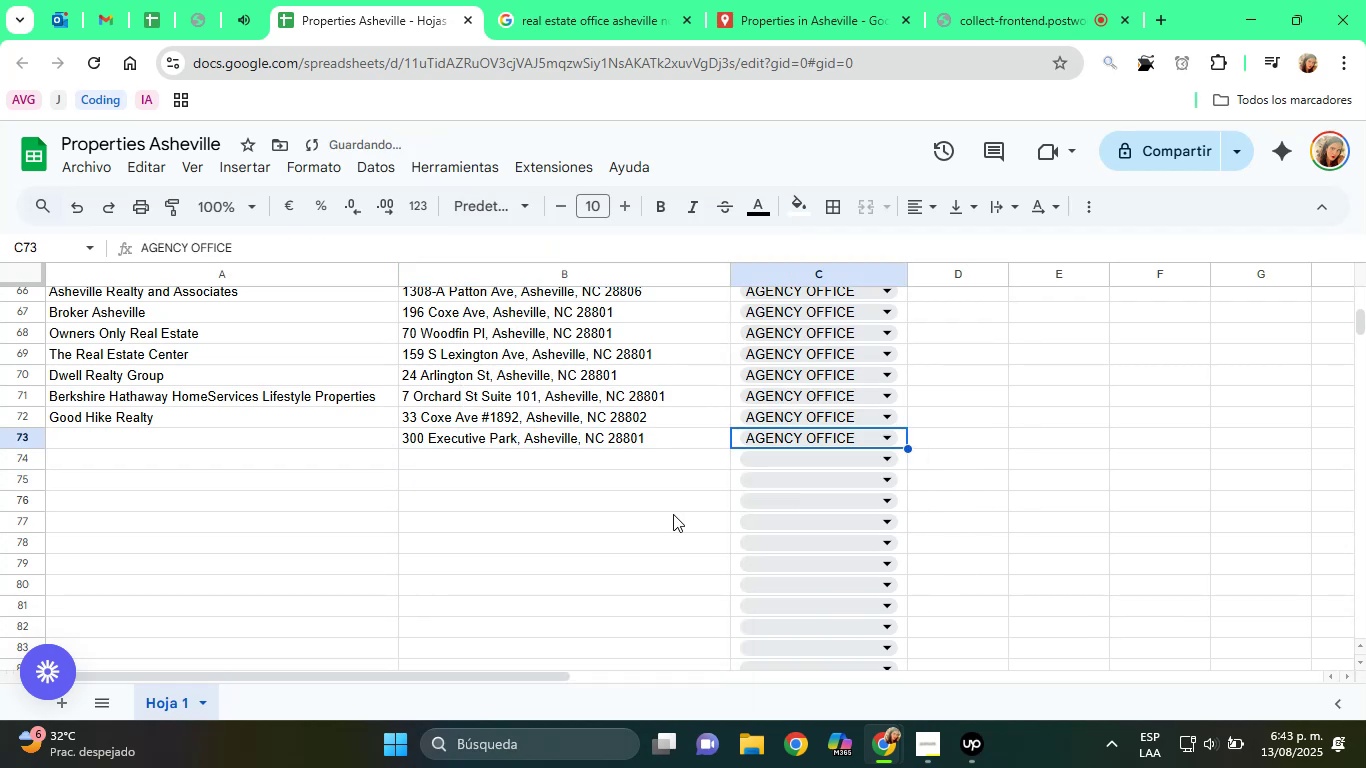 
left_click([661, 511])
 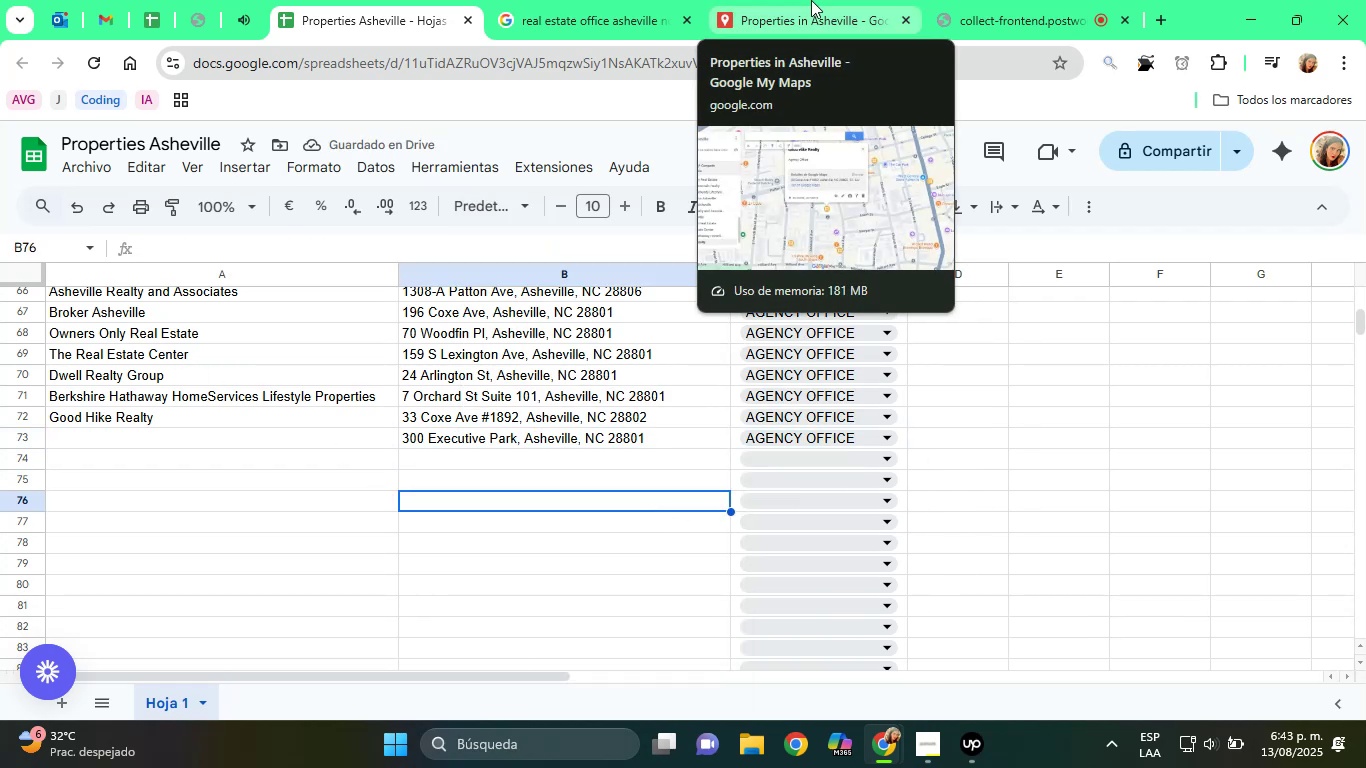 
wait(6.17)
 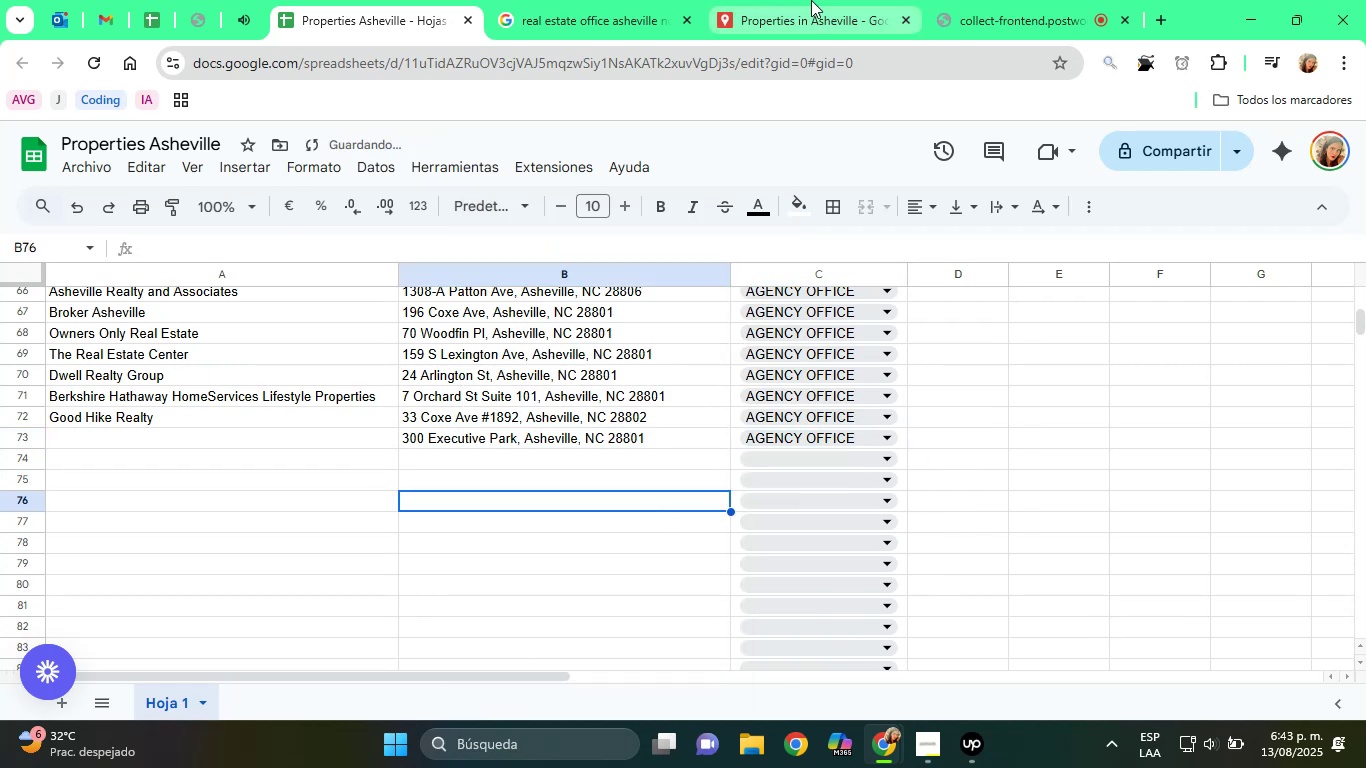 
left_click([811, 0])
 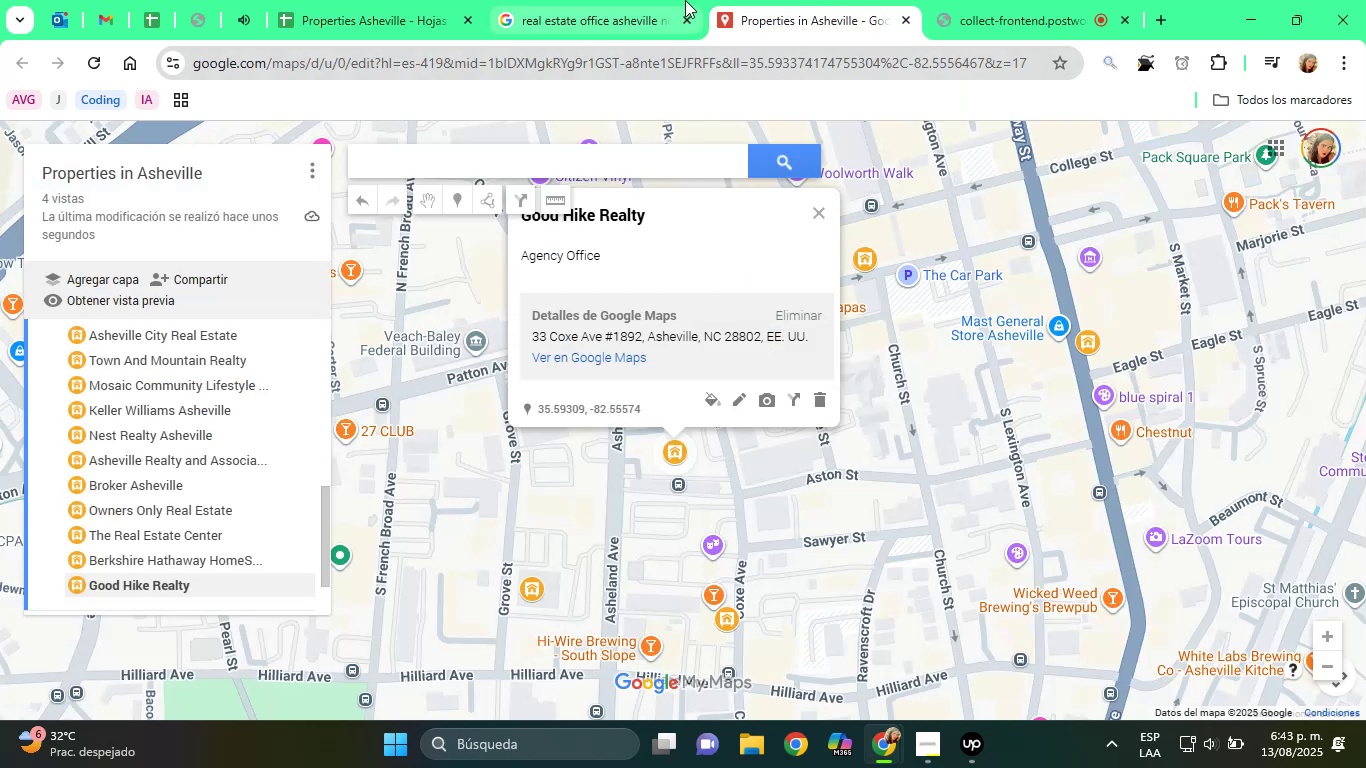 
left_click([612, 0])
 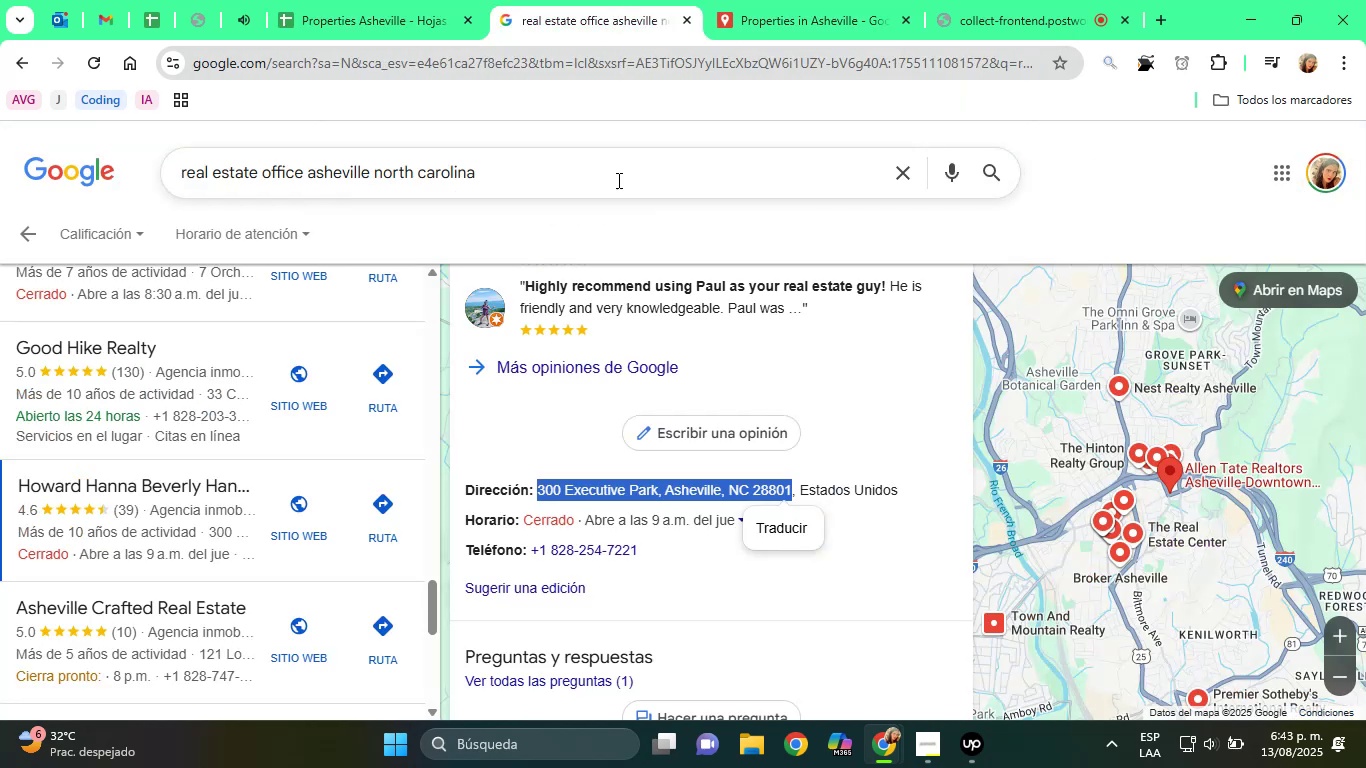 
scroll: coordinate [621, 378], scroll_direction: up, amount: 11.0
 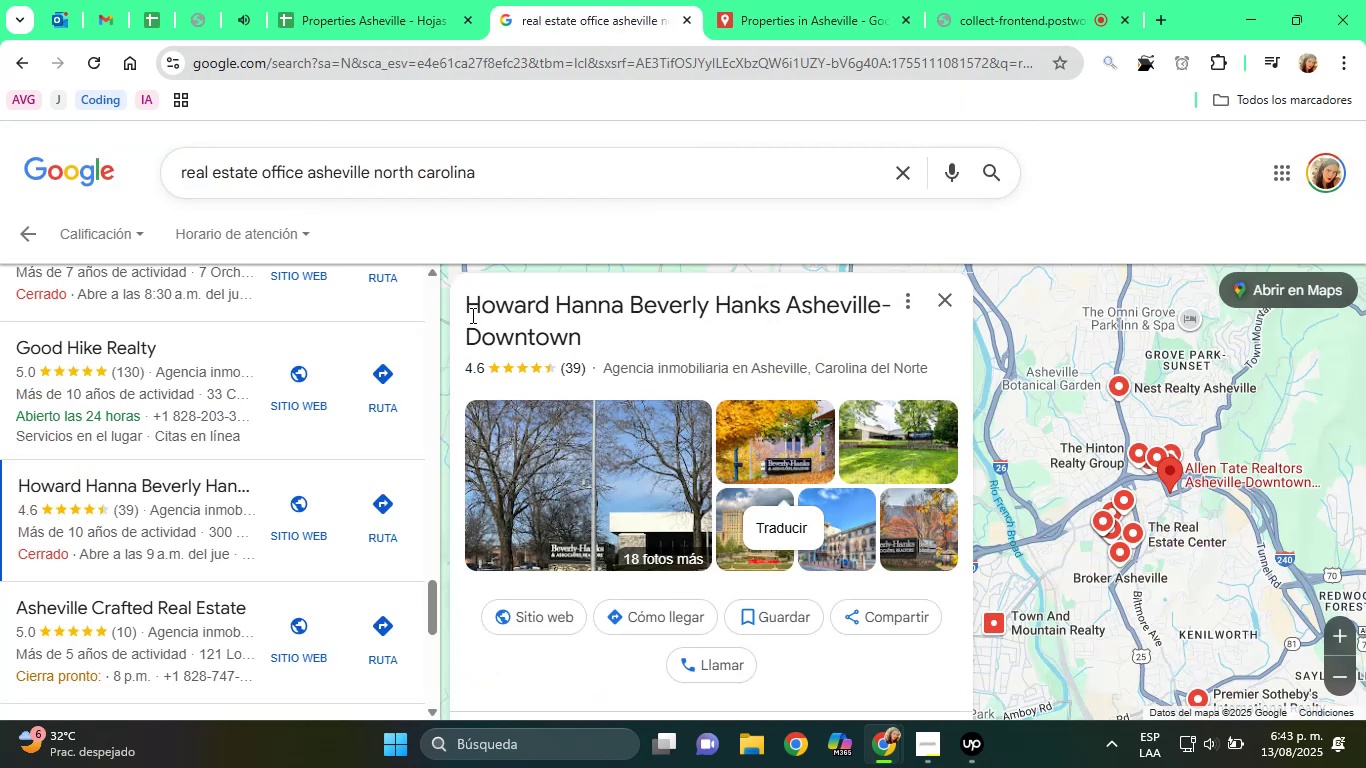 
left_click_drag(start_coordinate=[466, 299], to_coordinate=[762, 318])
 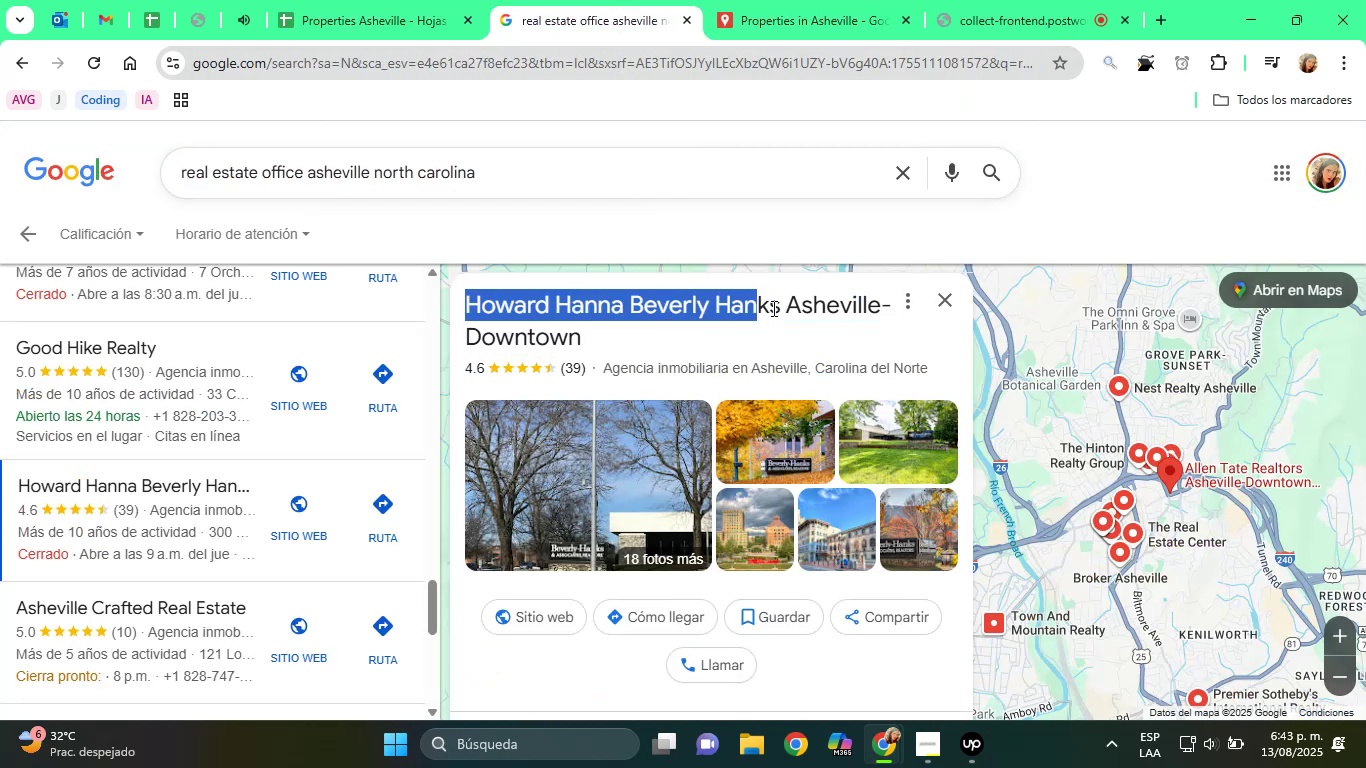 
left_click([796, 303])
 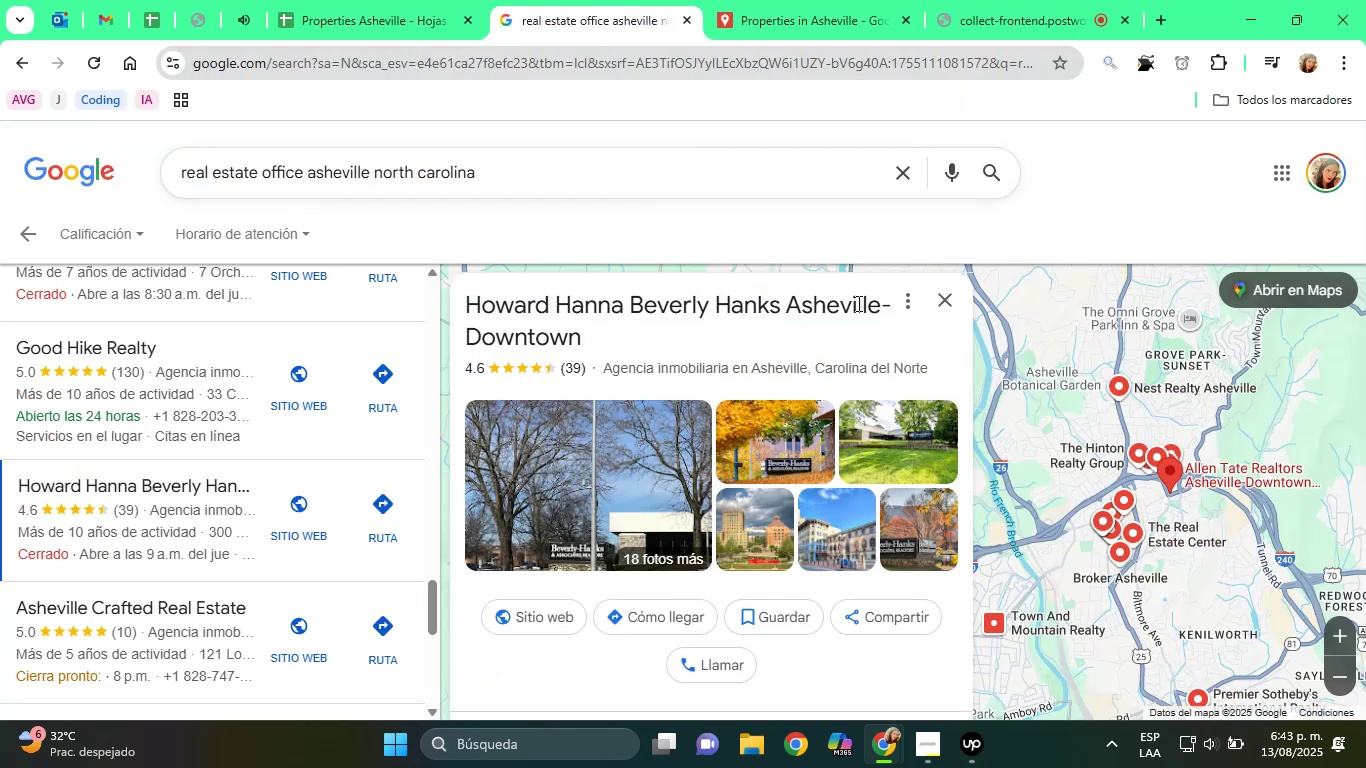 
left_click_drag(start_coordinate=[601, 324], to_coordinate=[471, 298])
 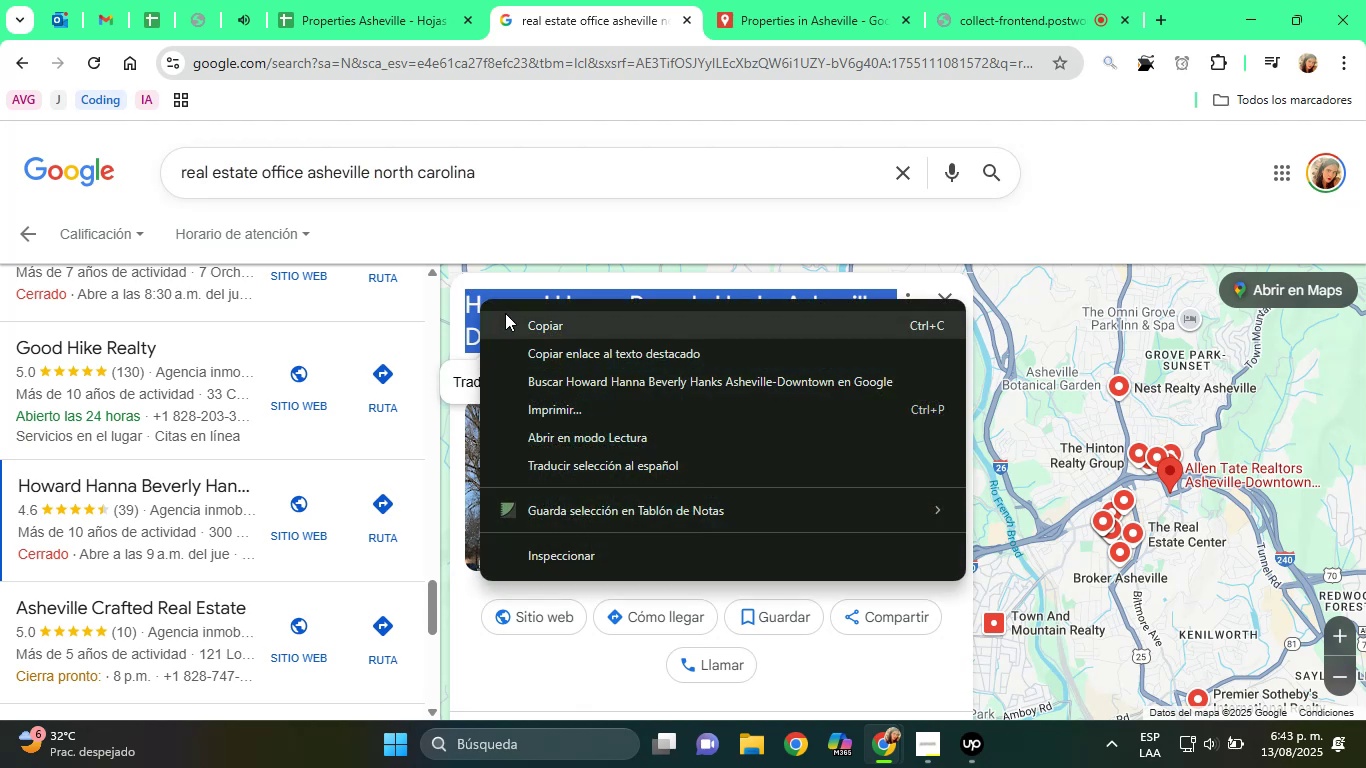 
left_click([526, 318])
 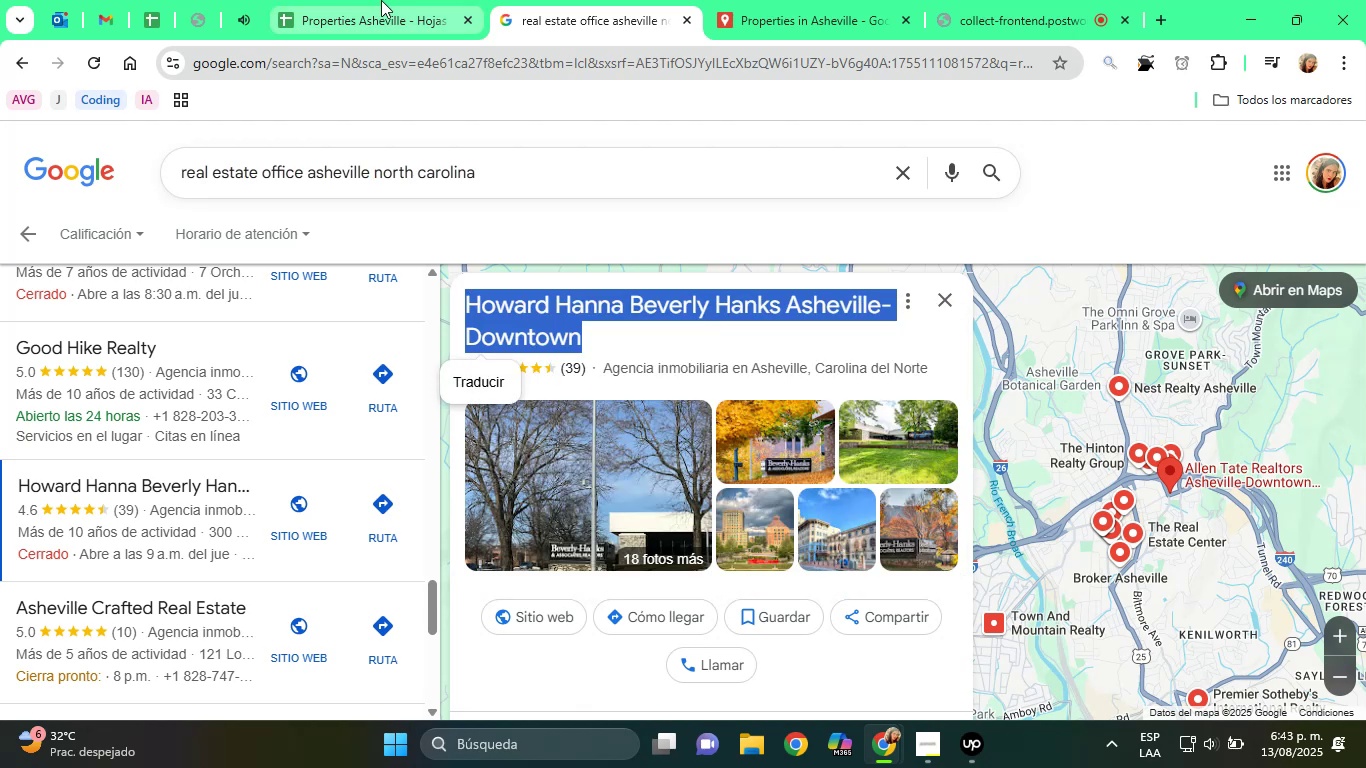 
left_click([376, 0])
 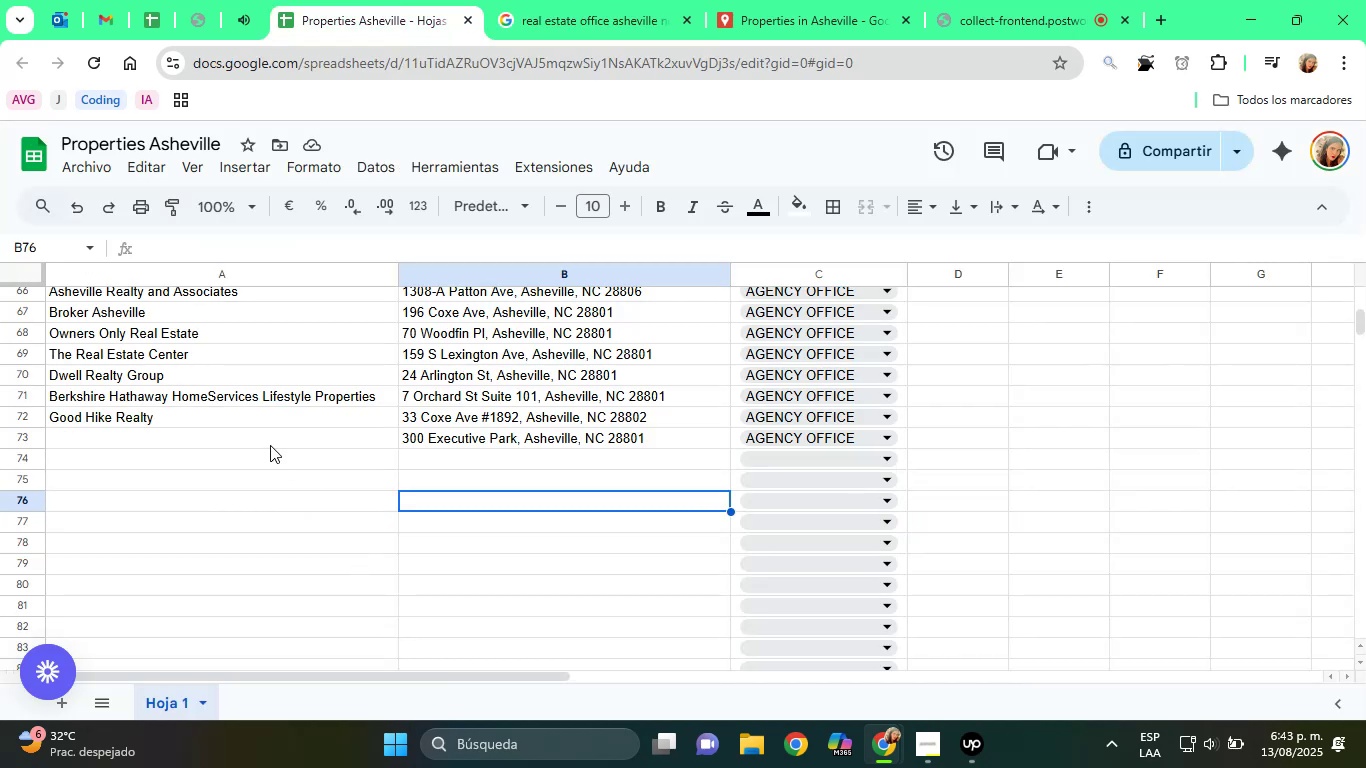 
right_click([262, 439])
 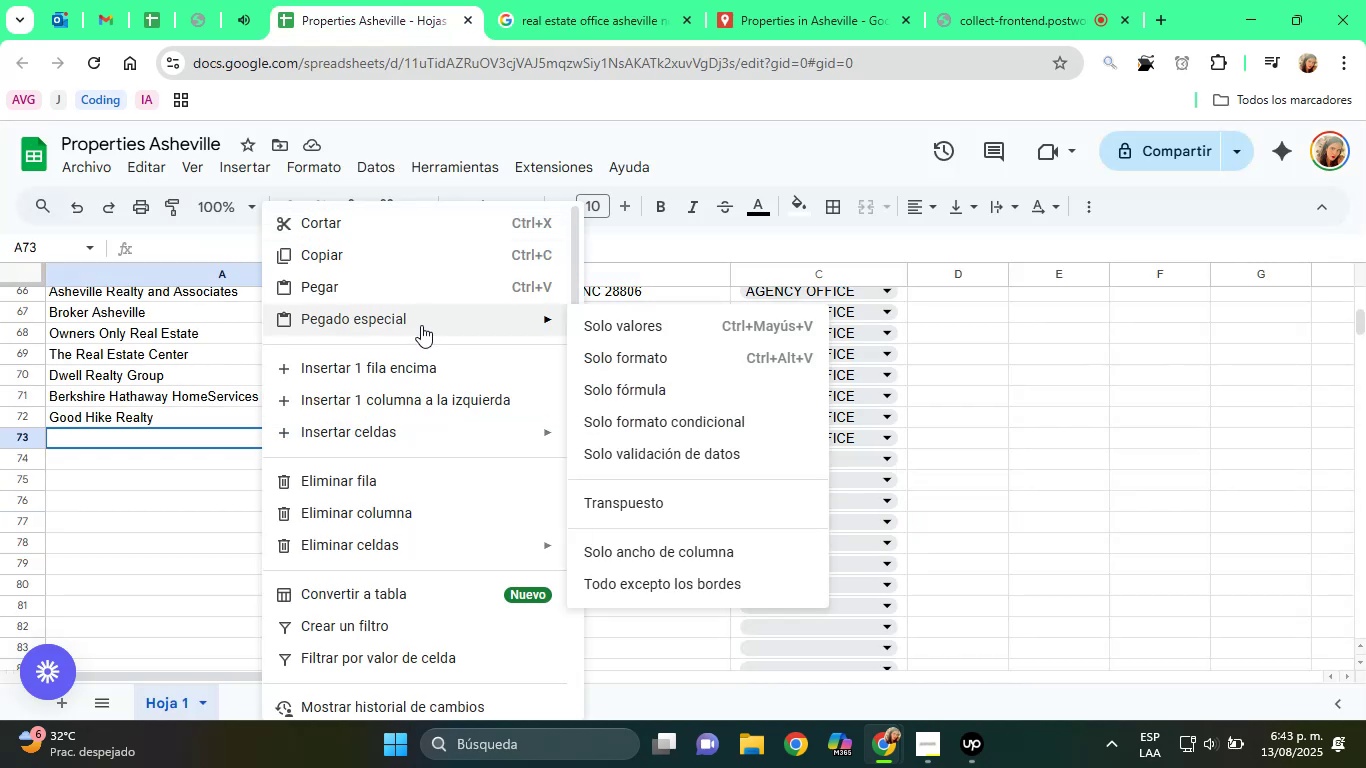 
left_click([612, 325])
 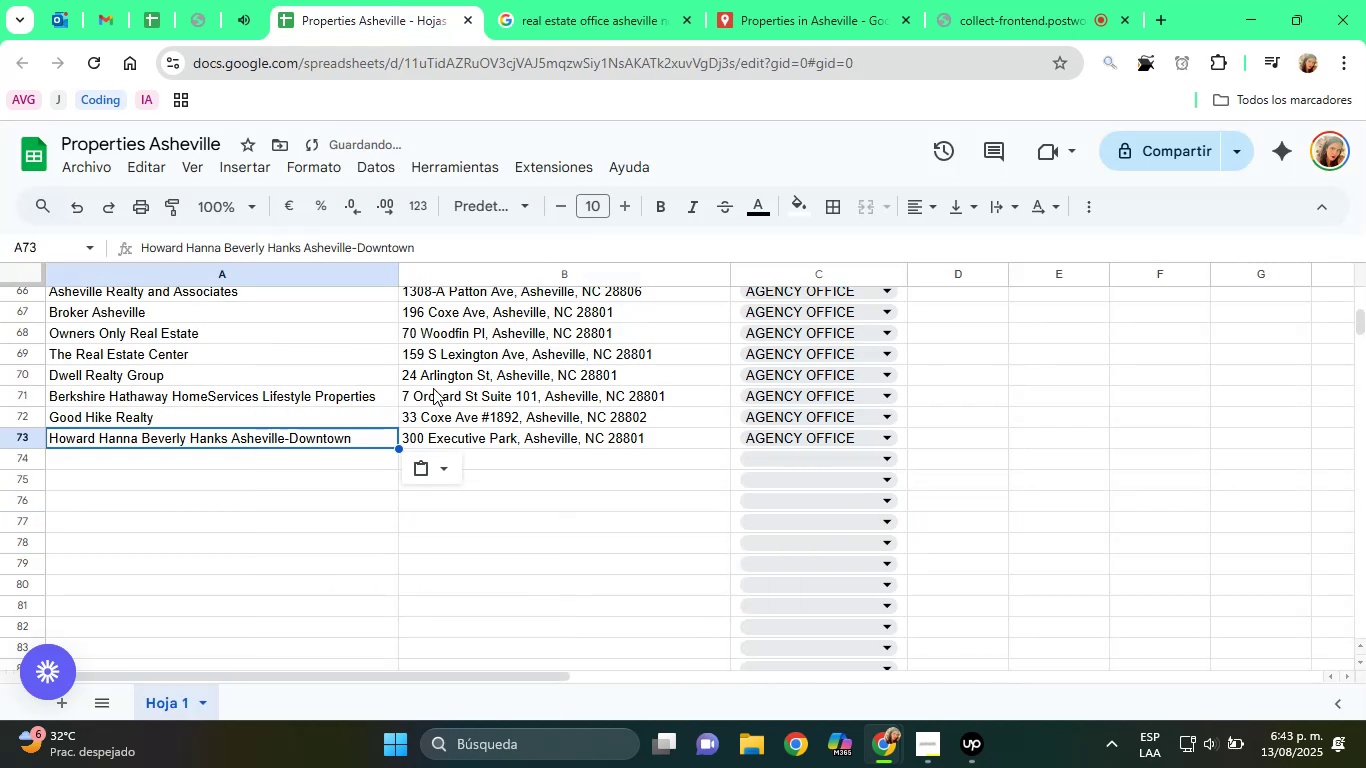 
mouse_move([748, 21])
 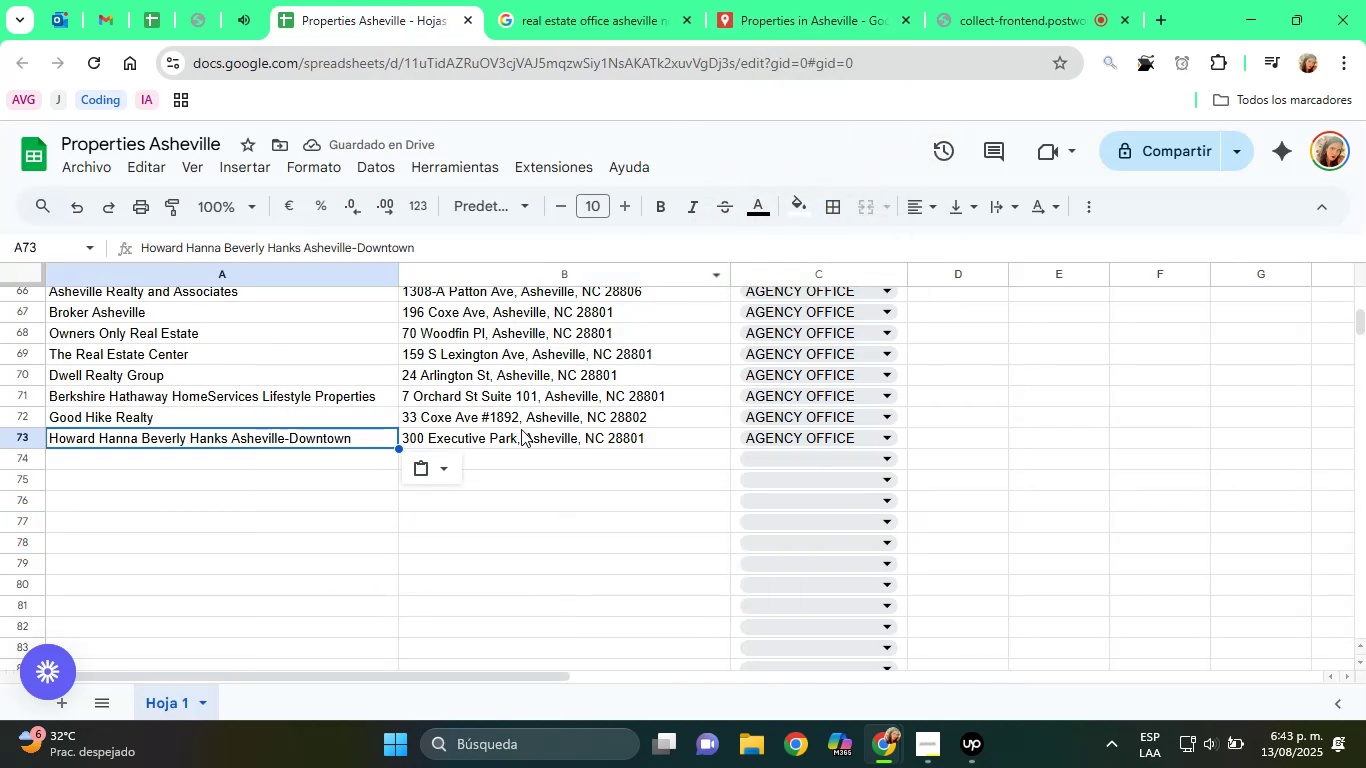 
left_click([521, 428])
 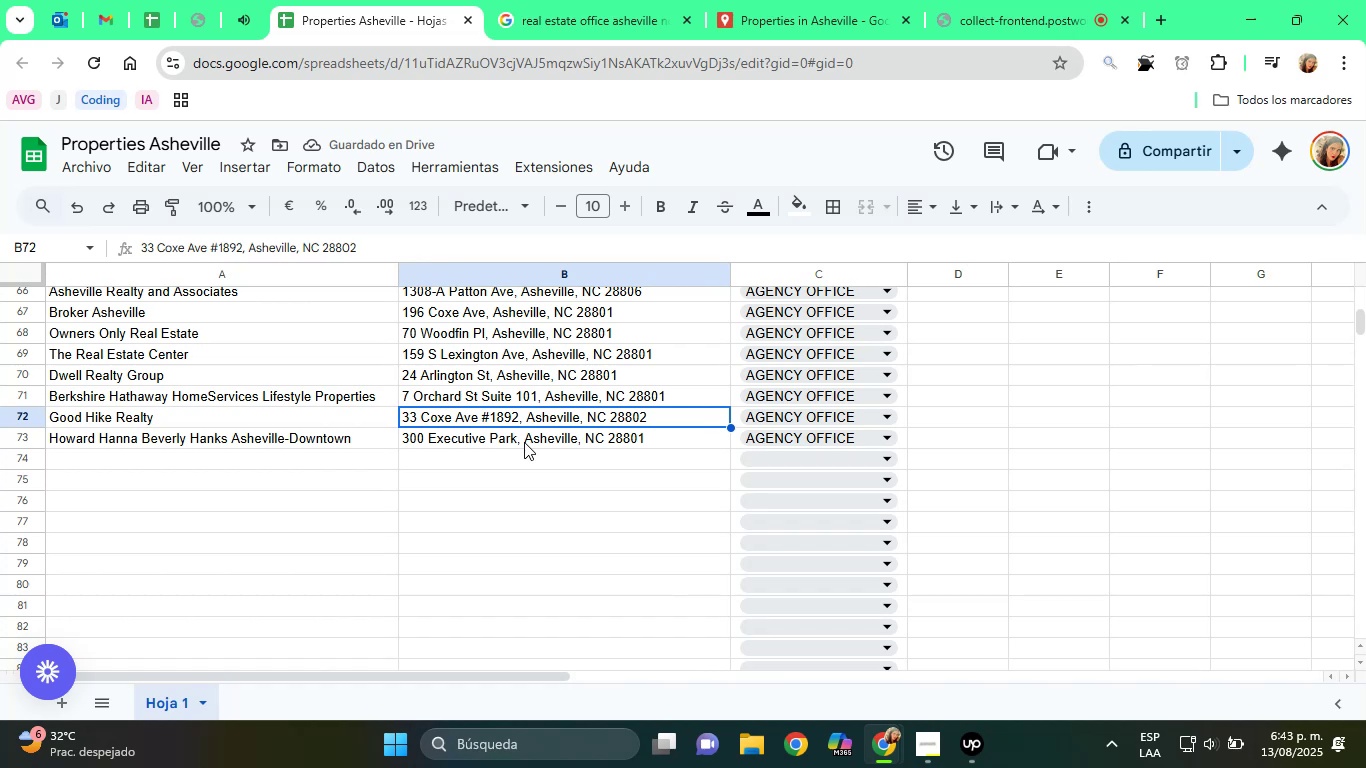 
left_click([527, 442])
 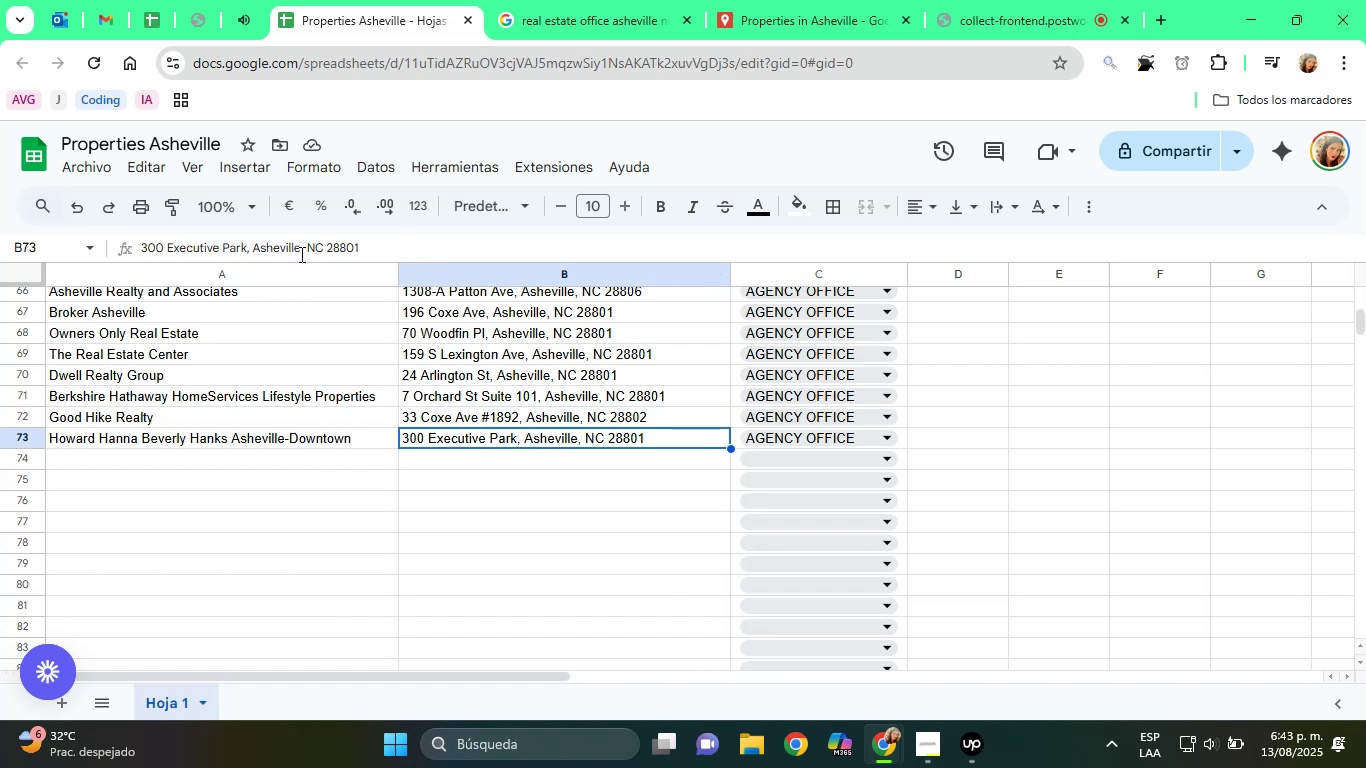 
double_click([300, 254])
 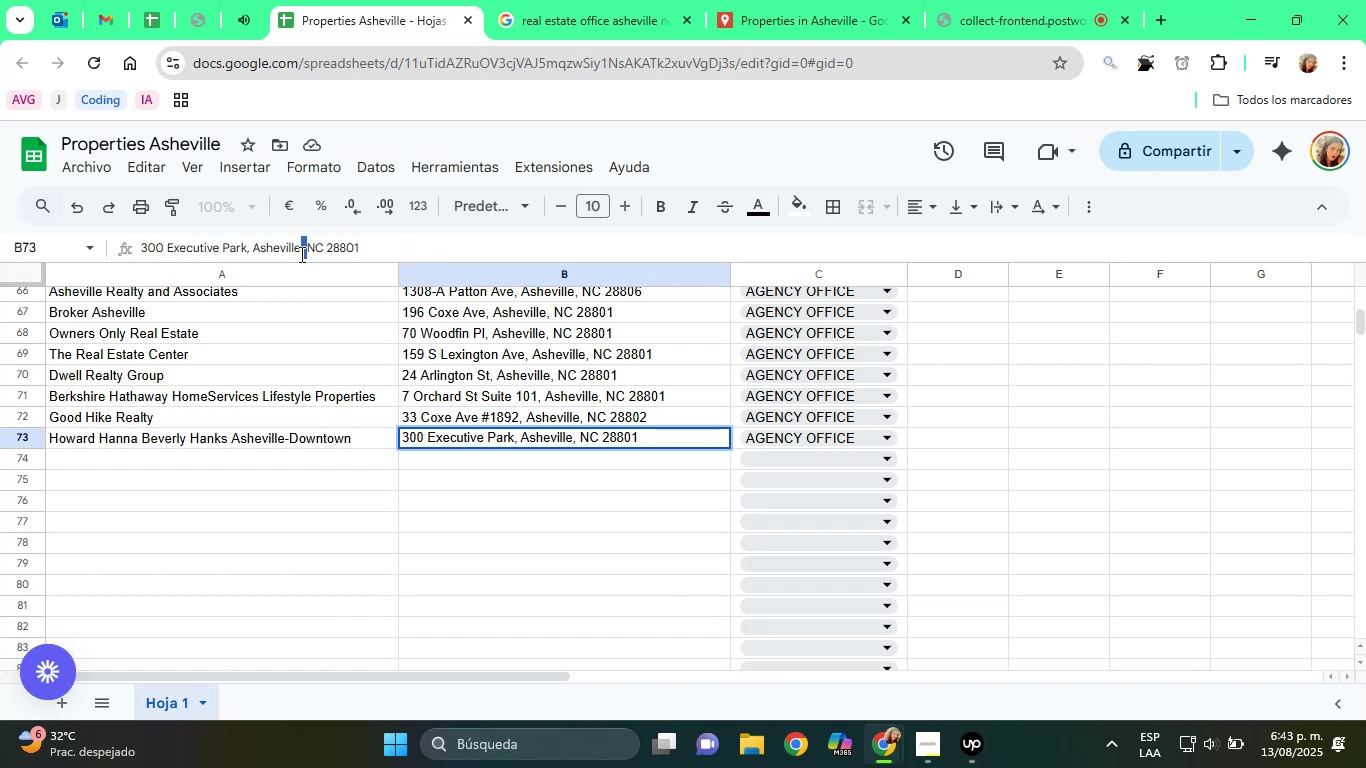 
triple_click([300, 254])
 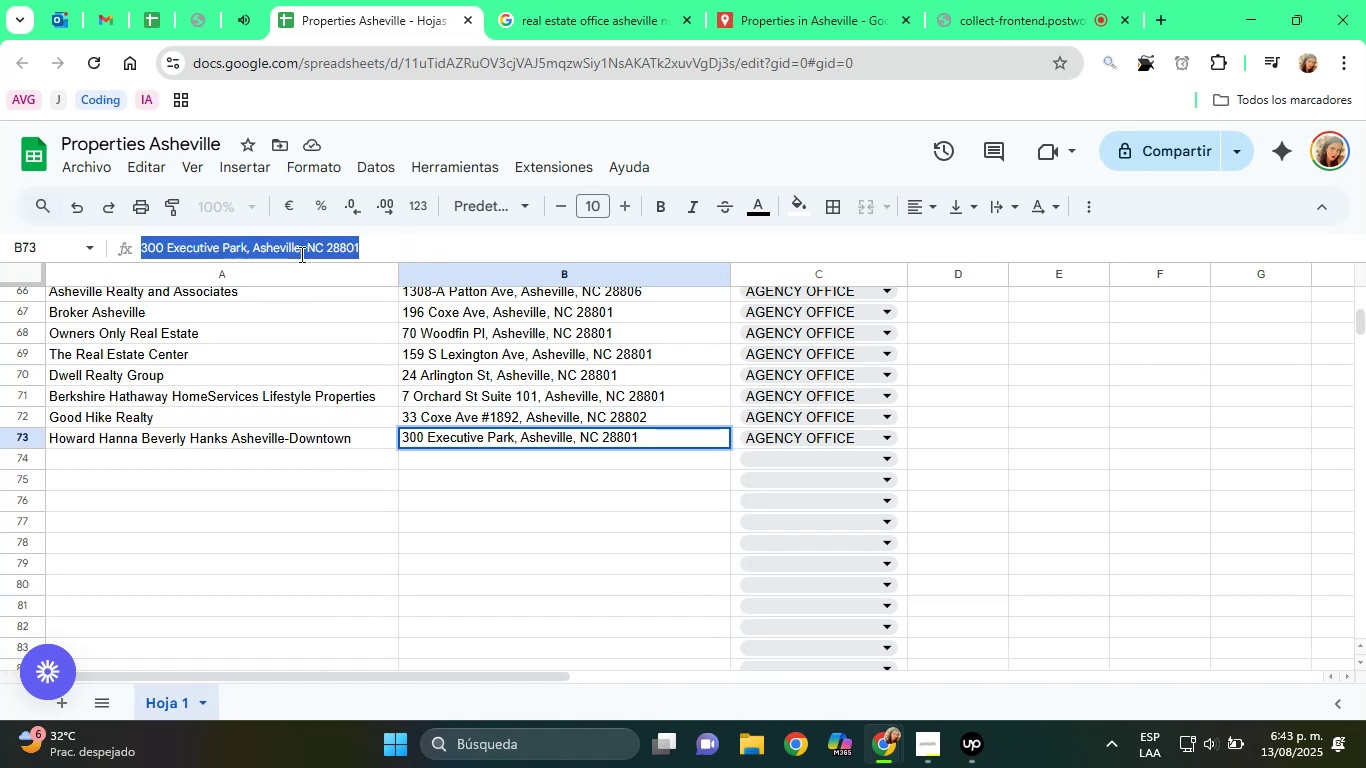 
triple_click([300, 254])
 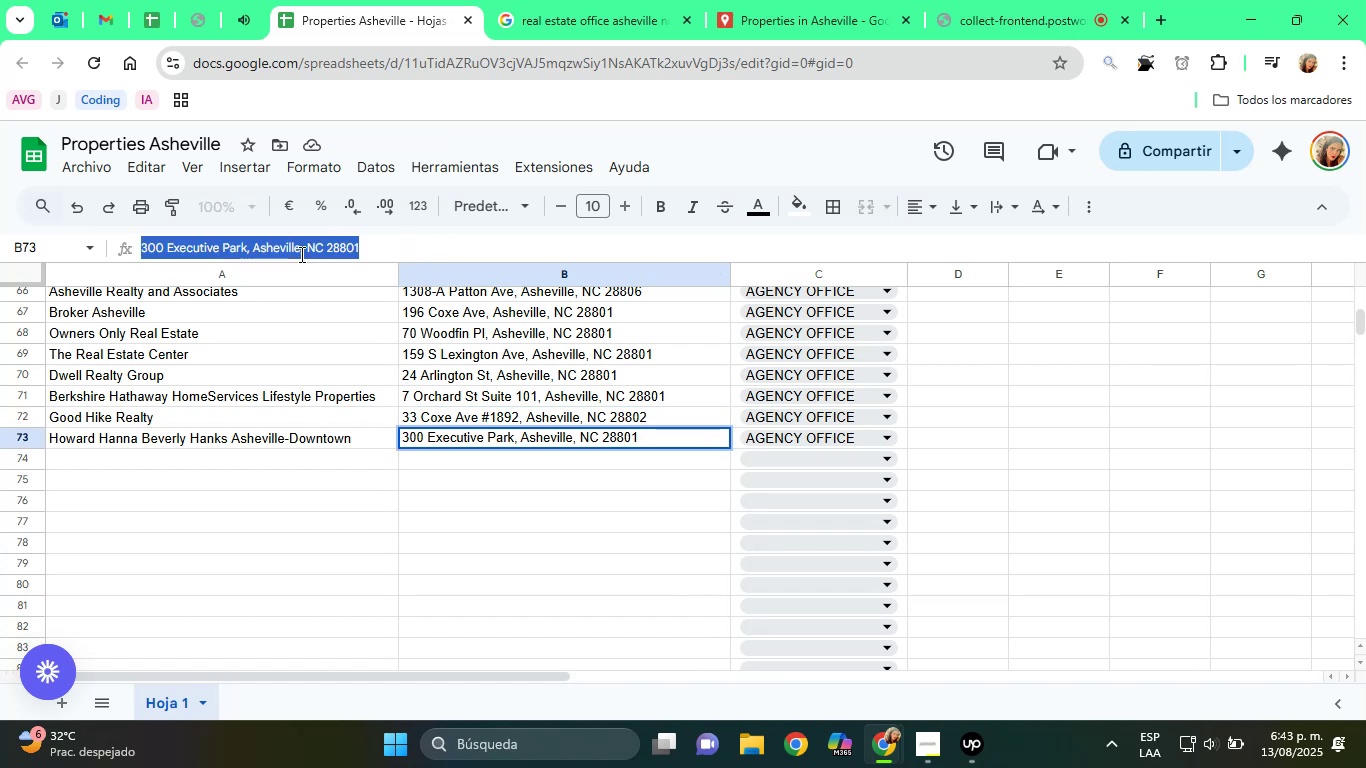 
right_click([300, 254])
 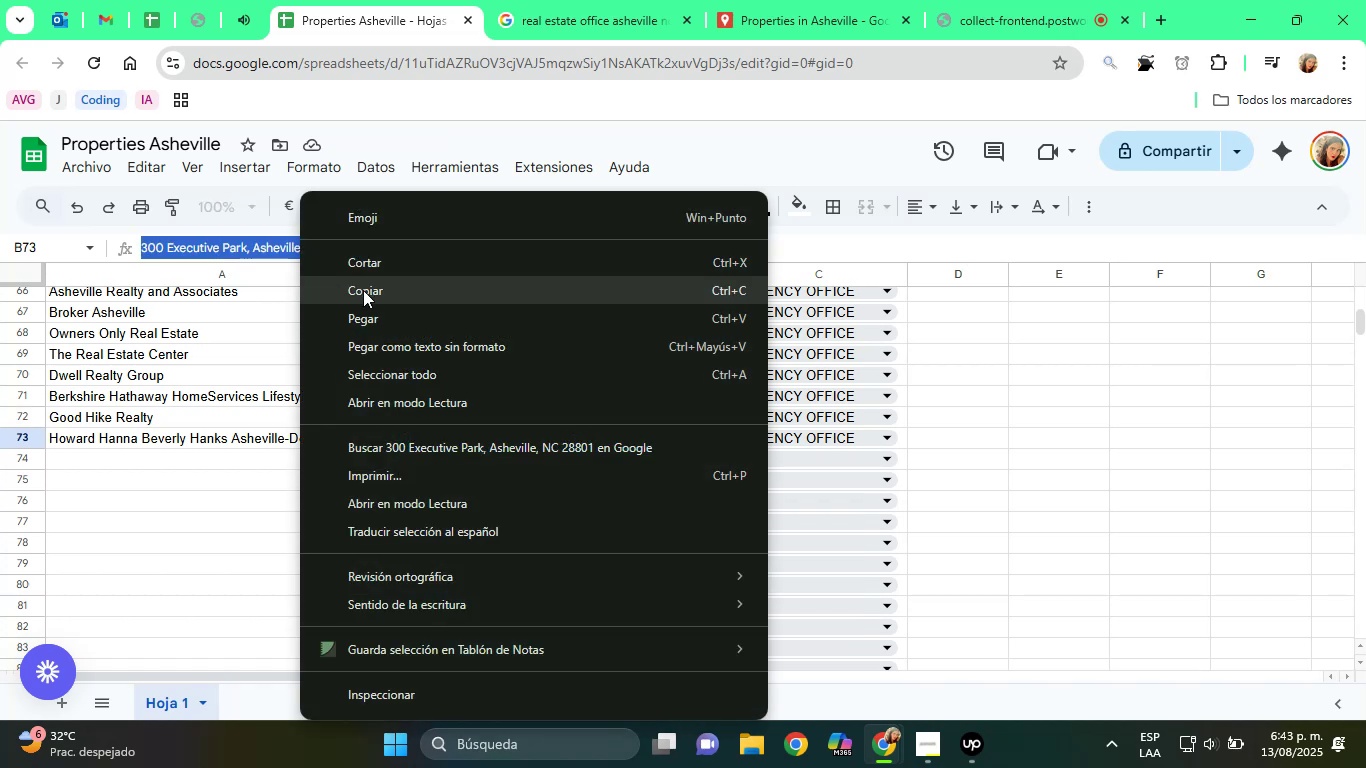 
left_click([367, 292])
 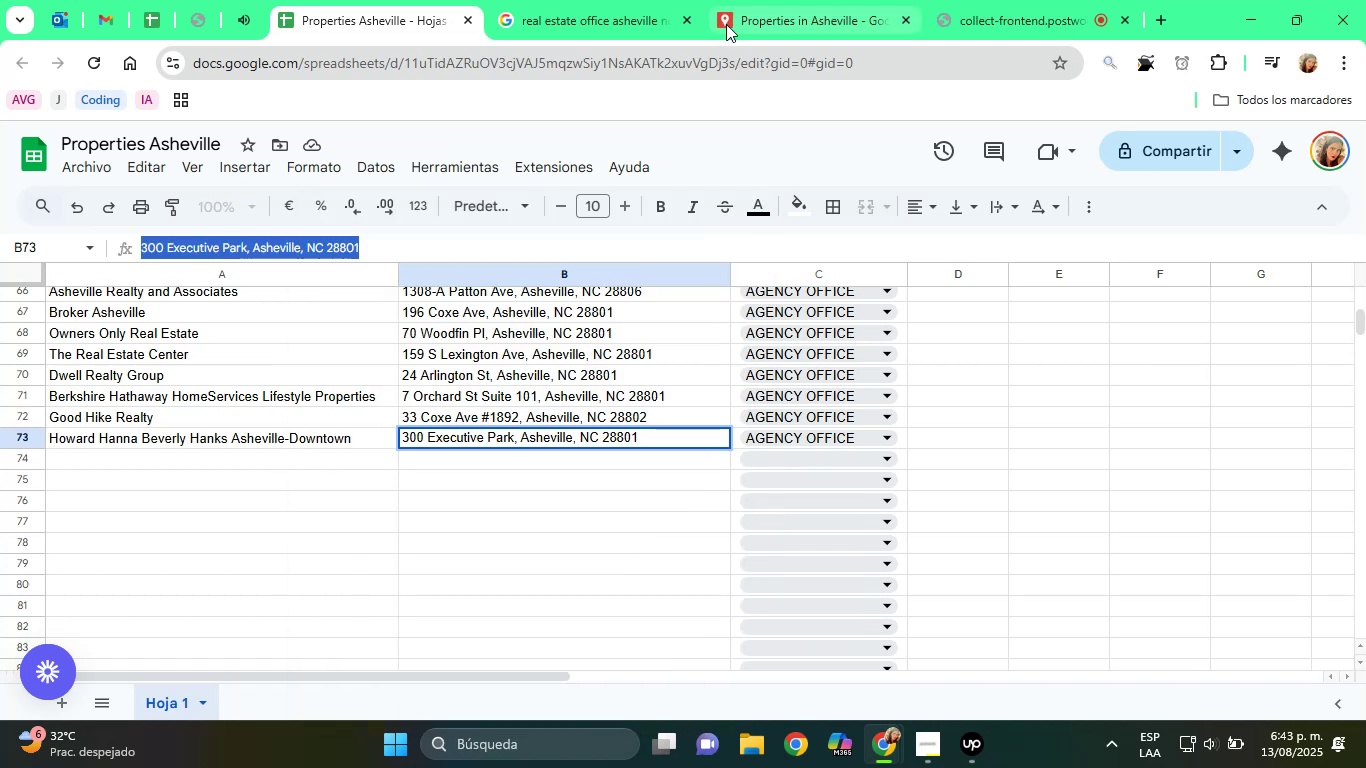 
left_click([762, 0])
 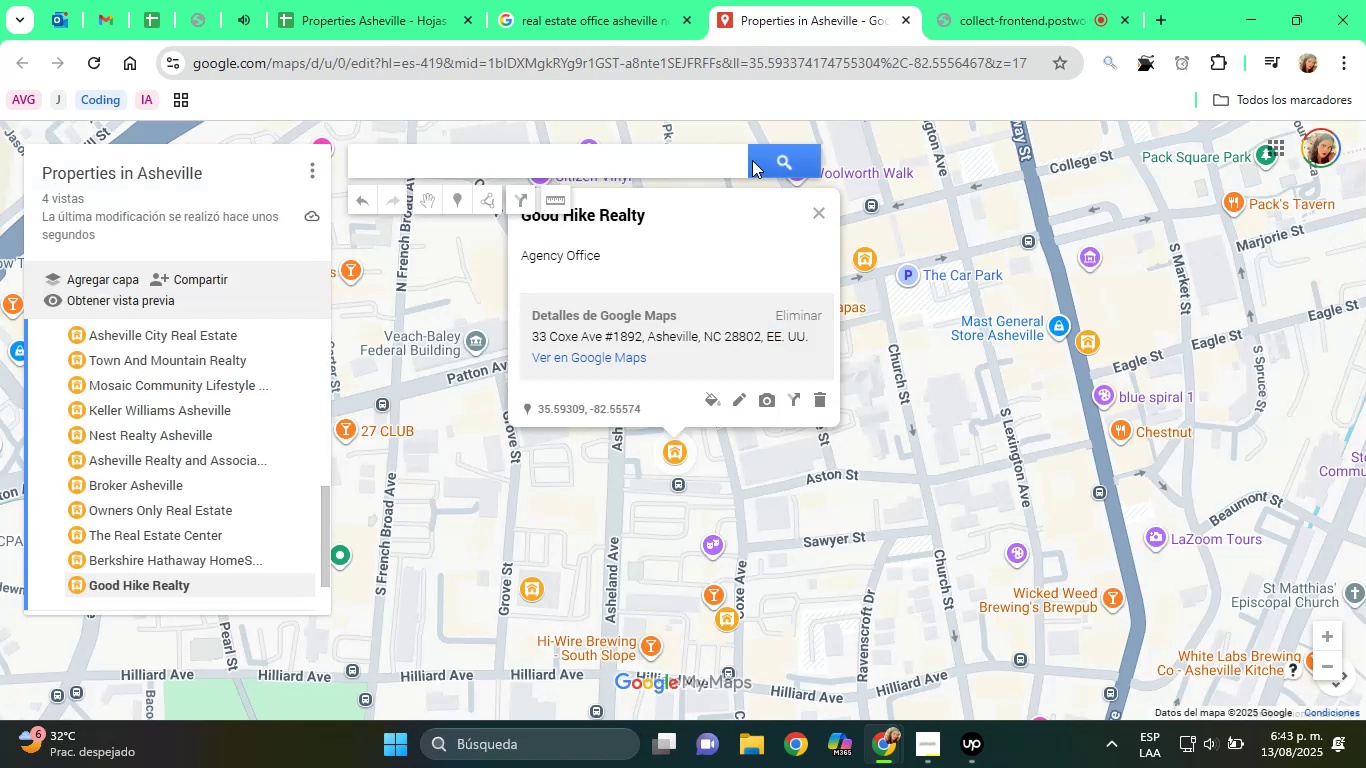 
right_click([675, 162])
 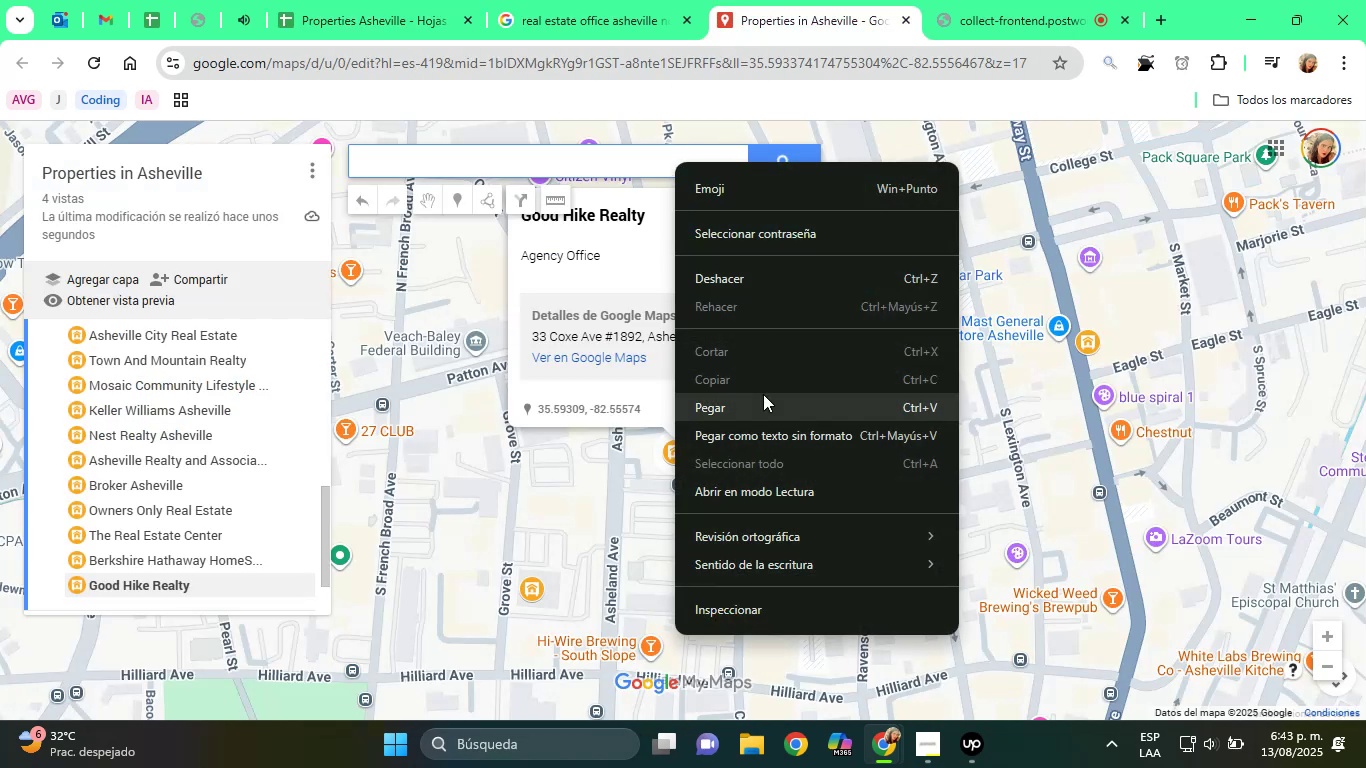 
left_click([756, 406])
 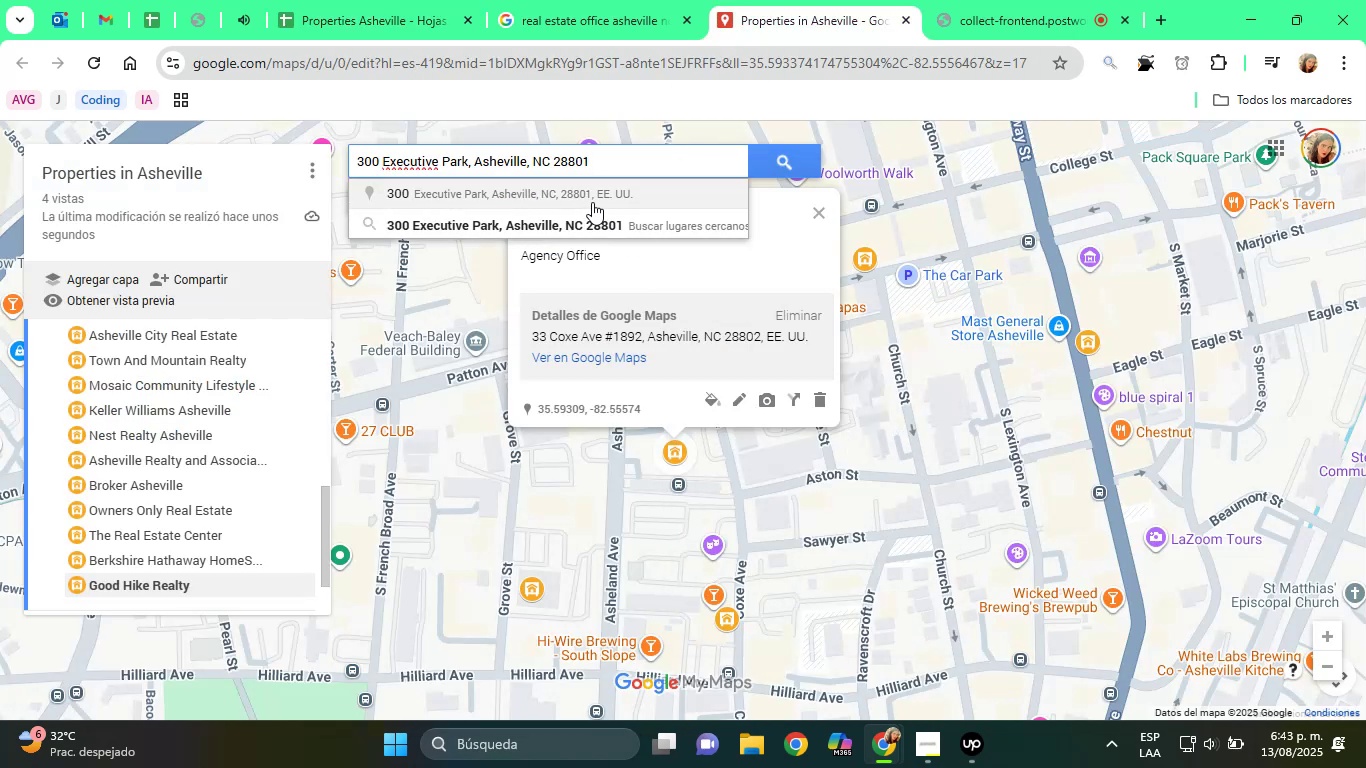 
left_click([592, 201])
 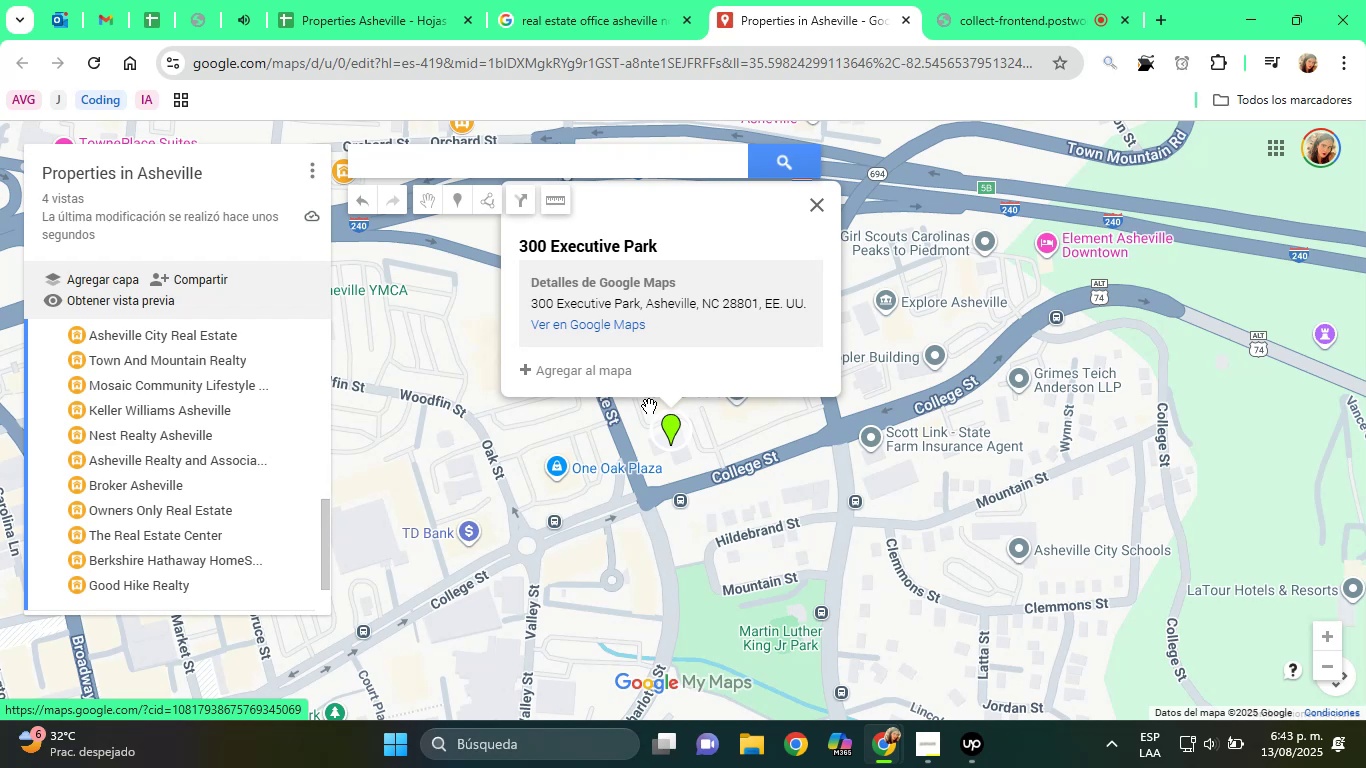 
left_click([666, 420])
 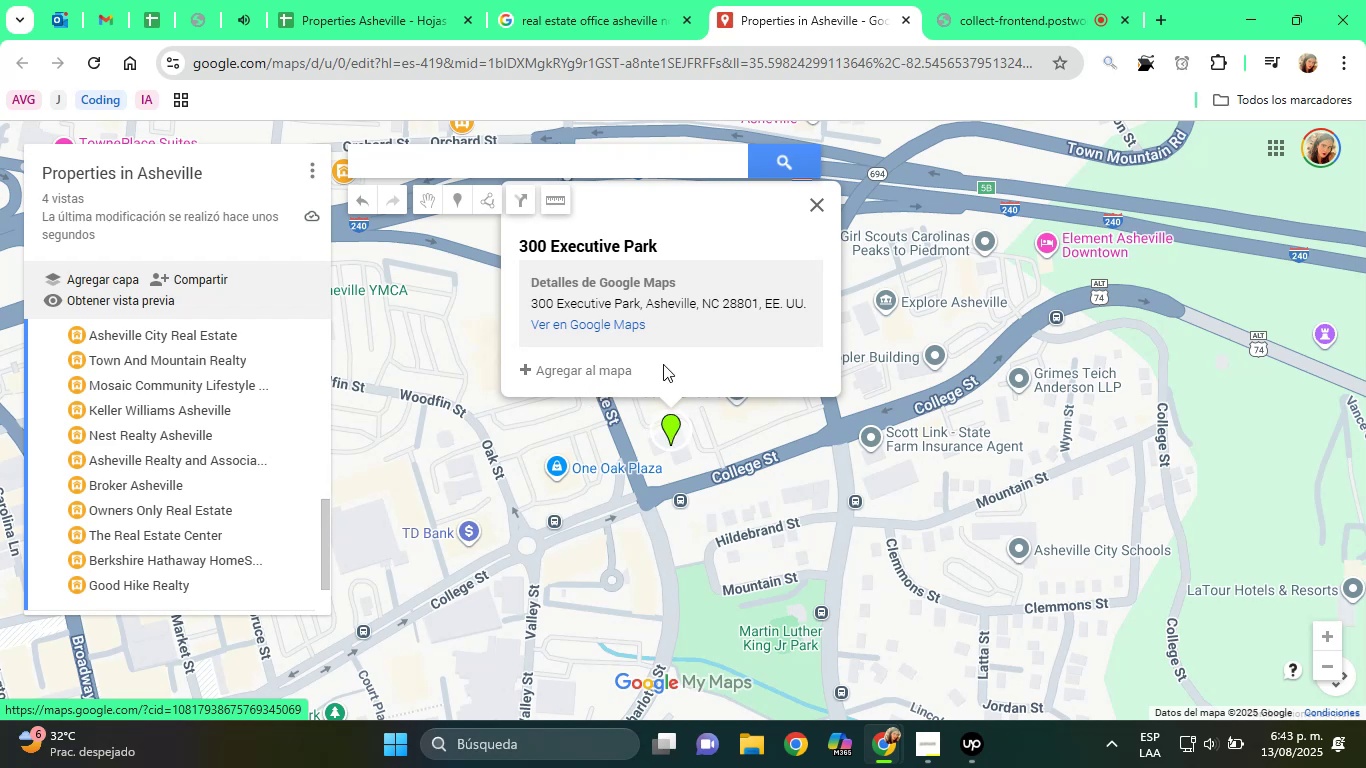 
left_click([601, 365])
 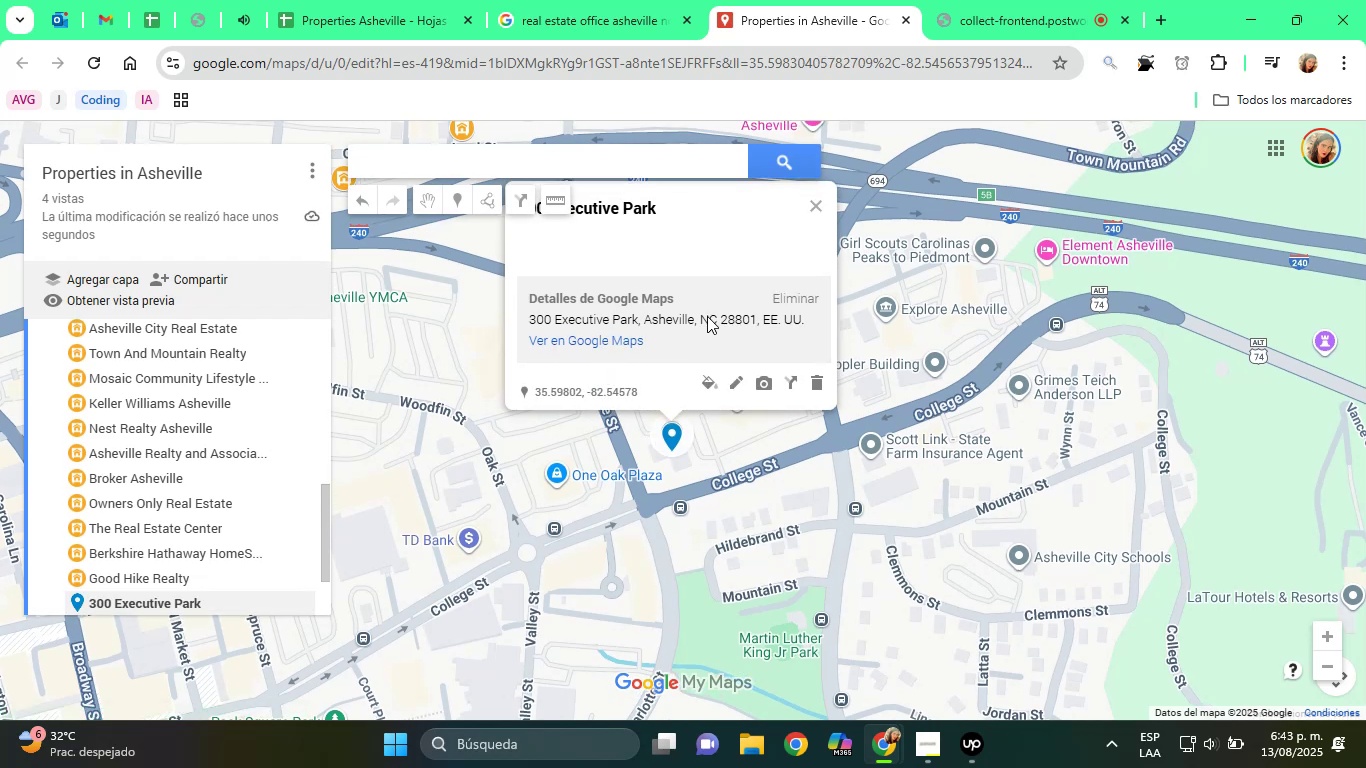 
left_click([708, 393])
 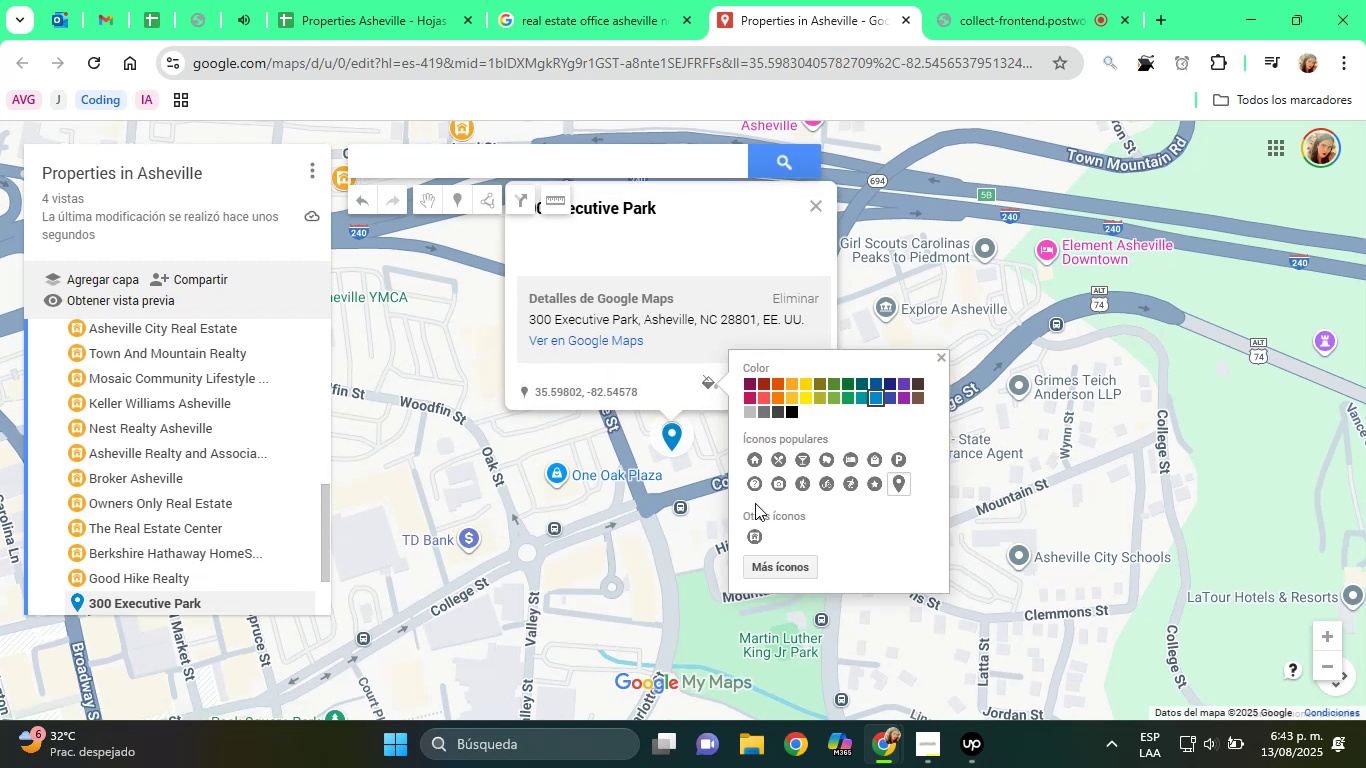 
left_click([755, 535])
 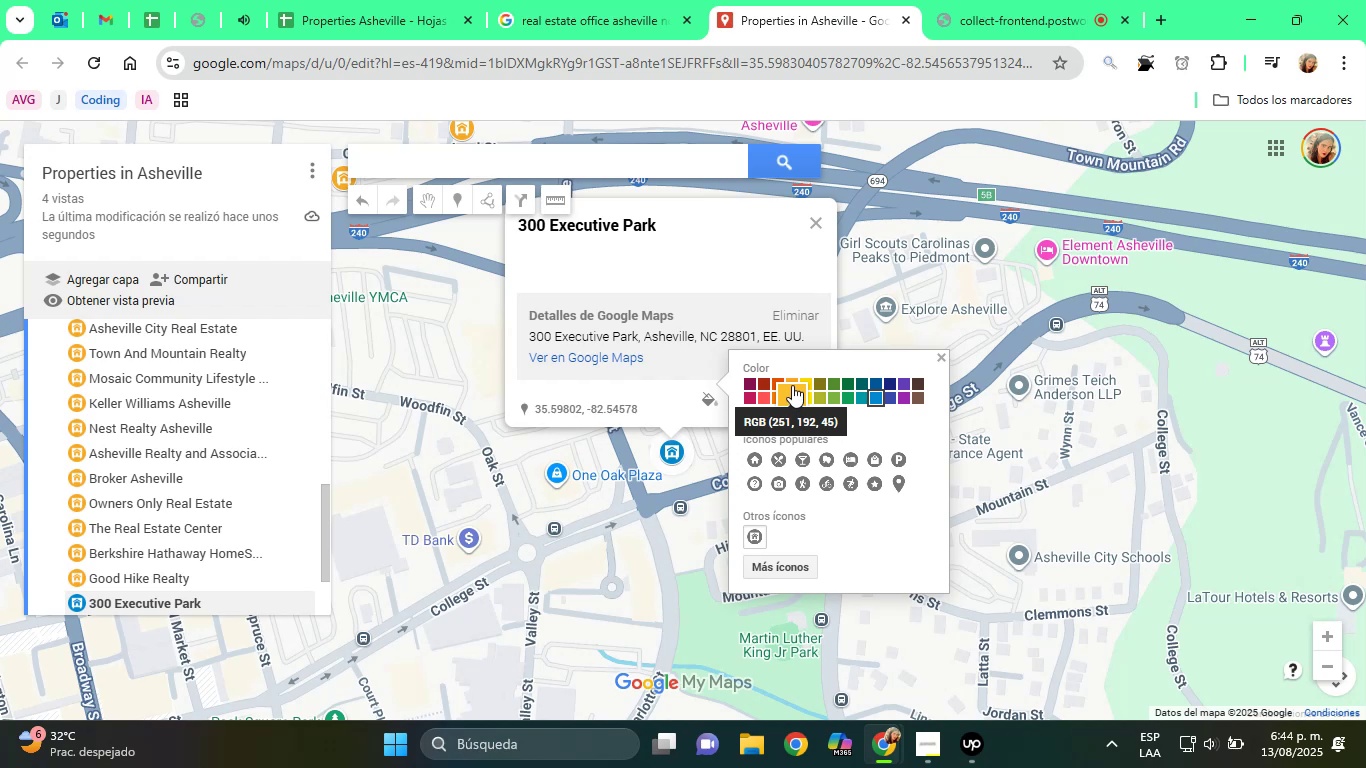 
left_click([792, 381])
 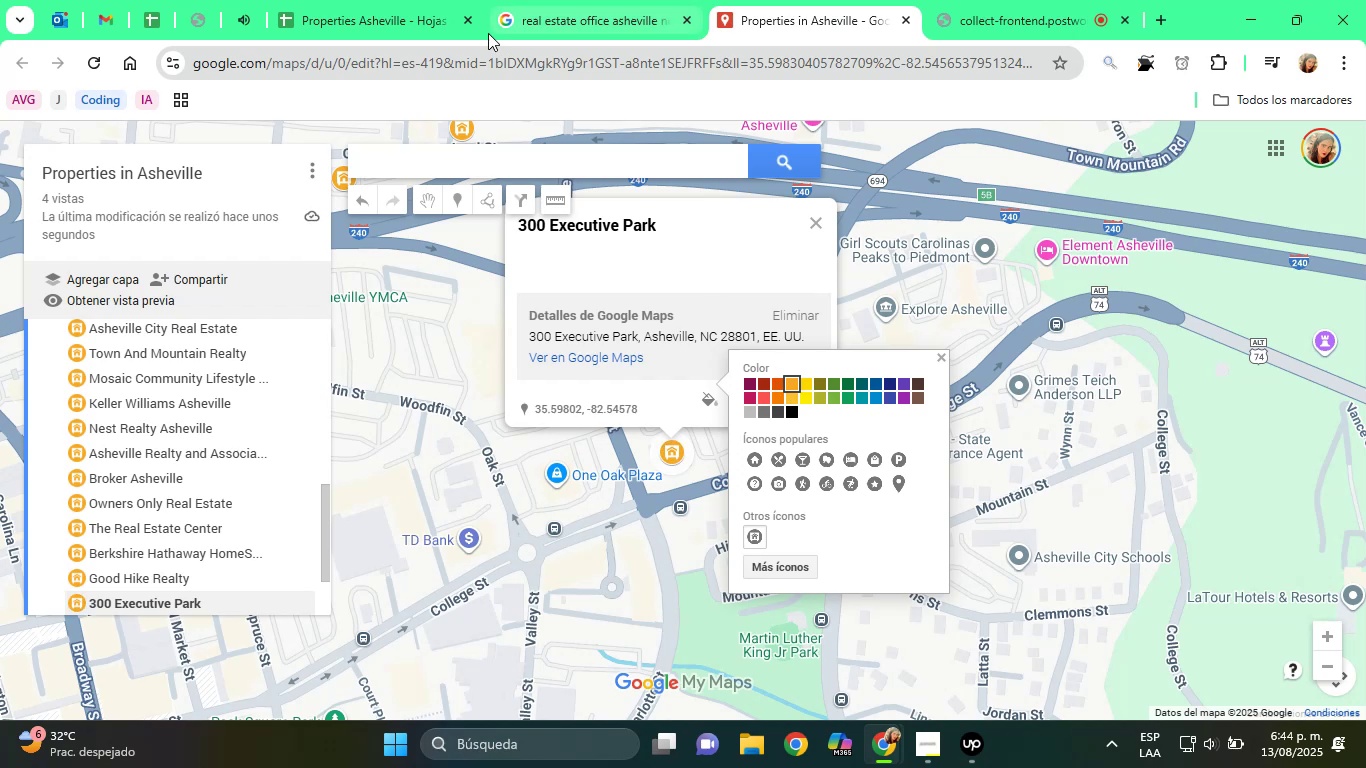 
left_click([389, 0])
 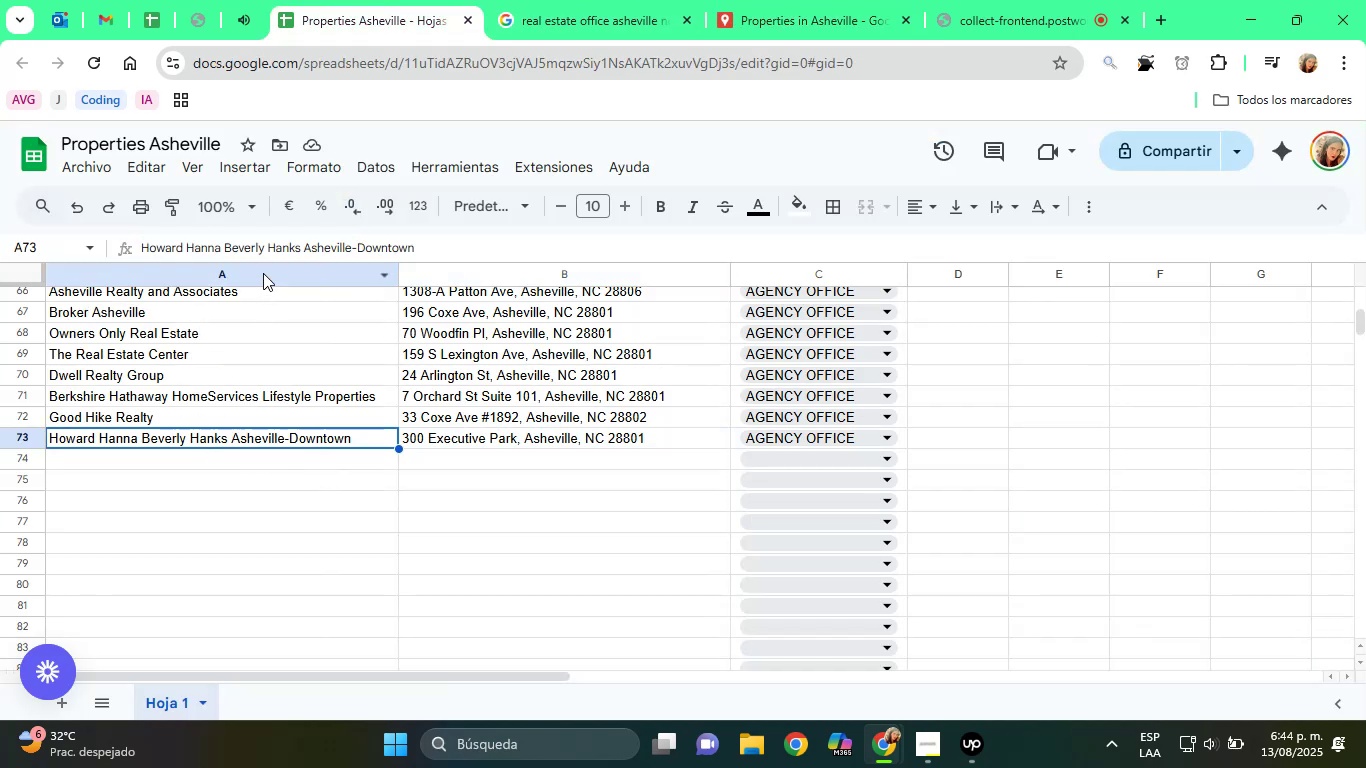 
double_click([246, 248])
 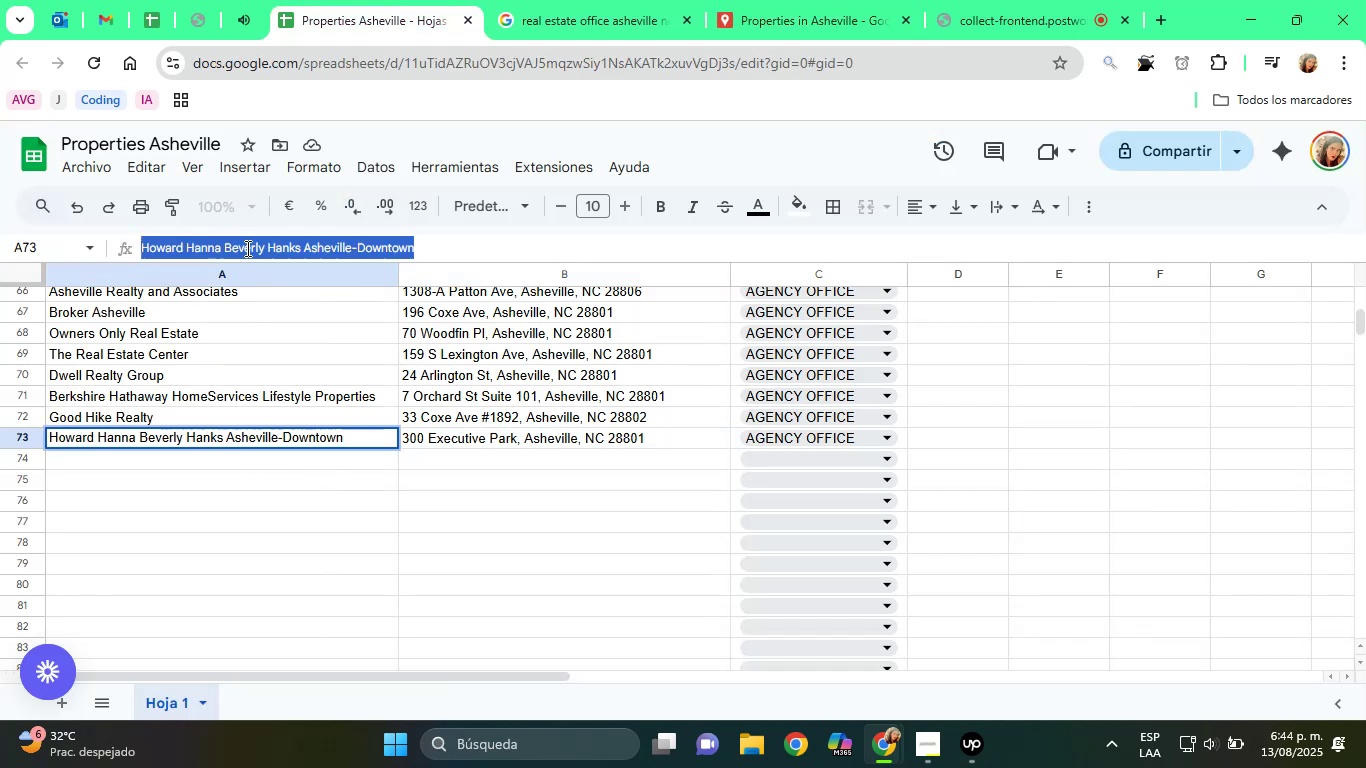 
triple_click([246, 248])
 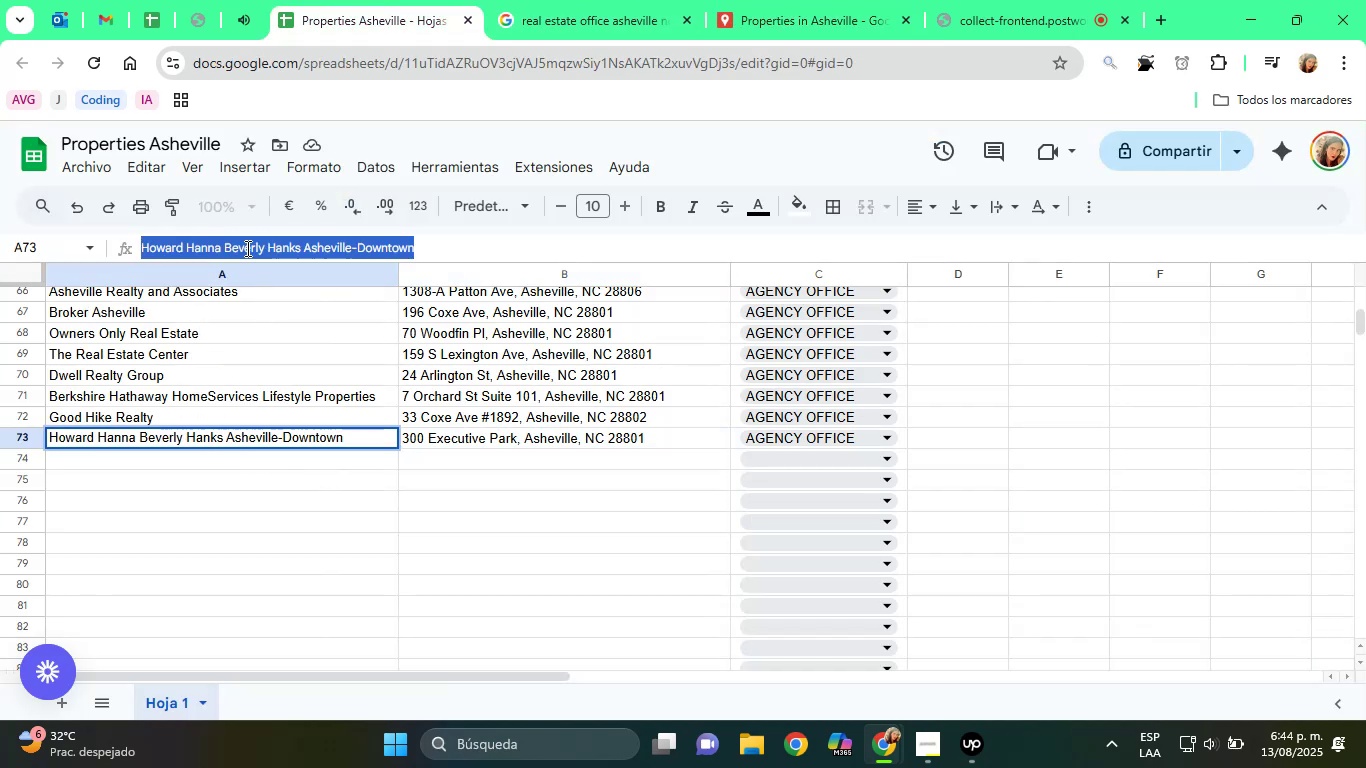 
right_click([246, 248])
 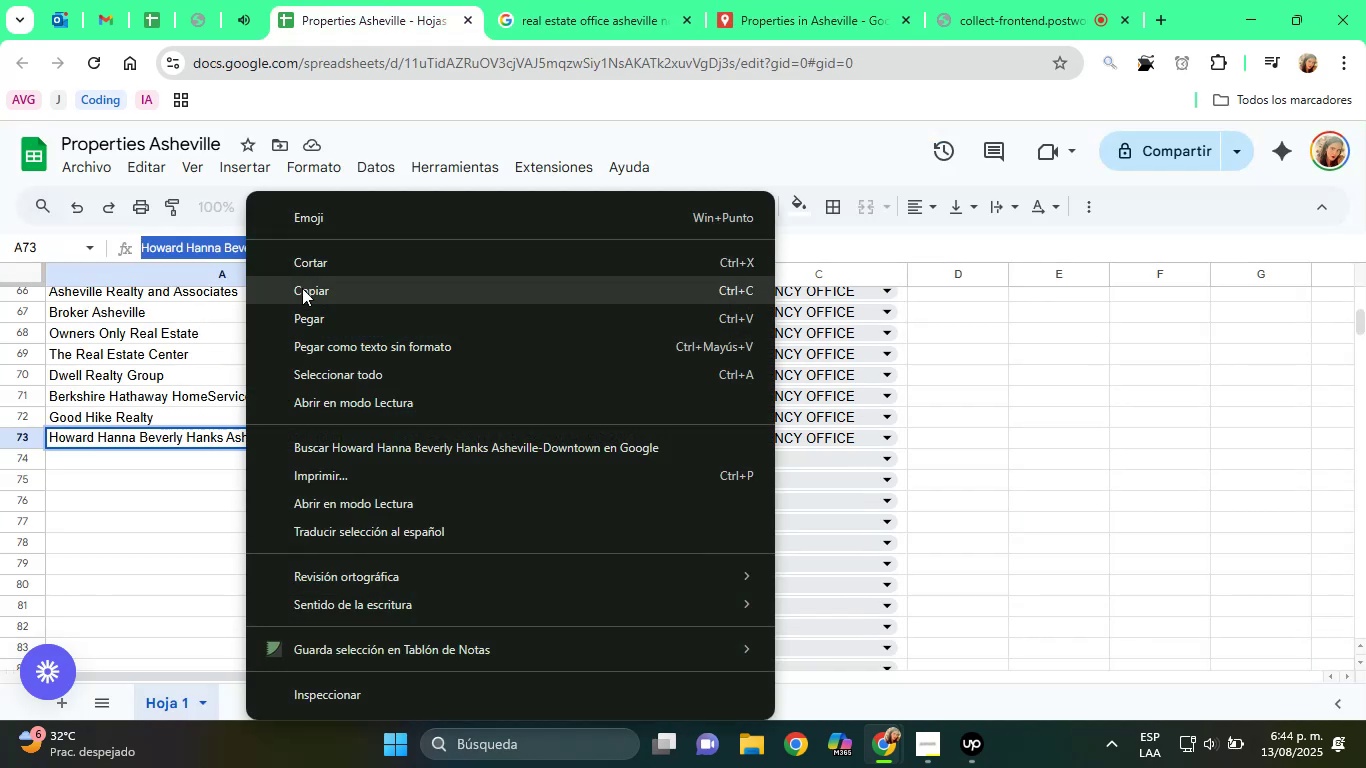 
left_click([304, 288])
 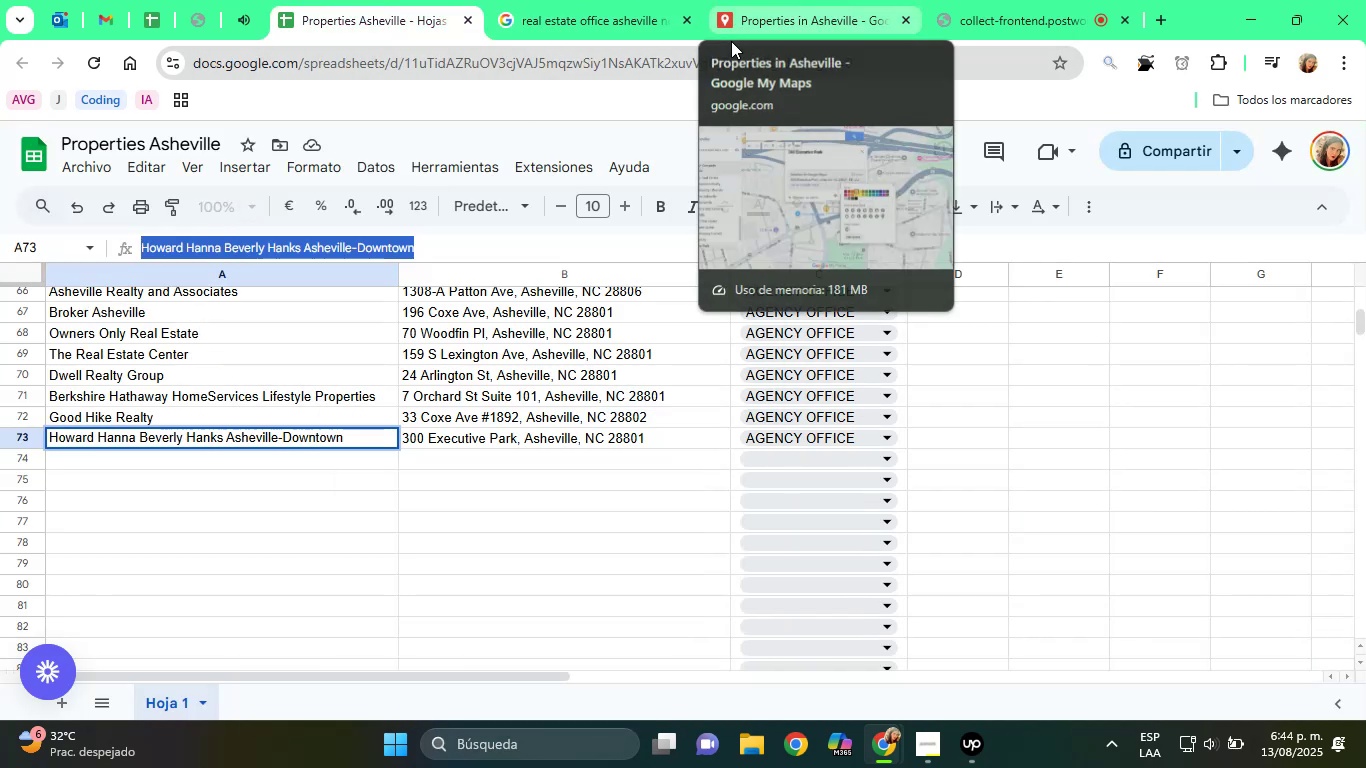 
left_click([831, 0])
 